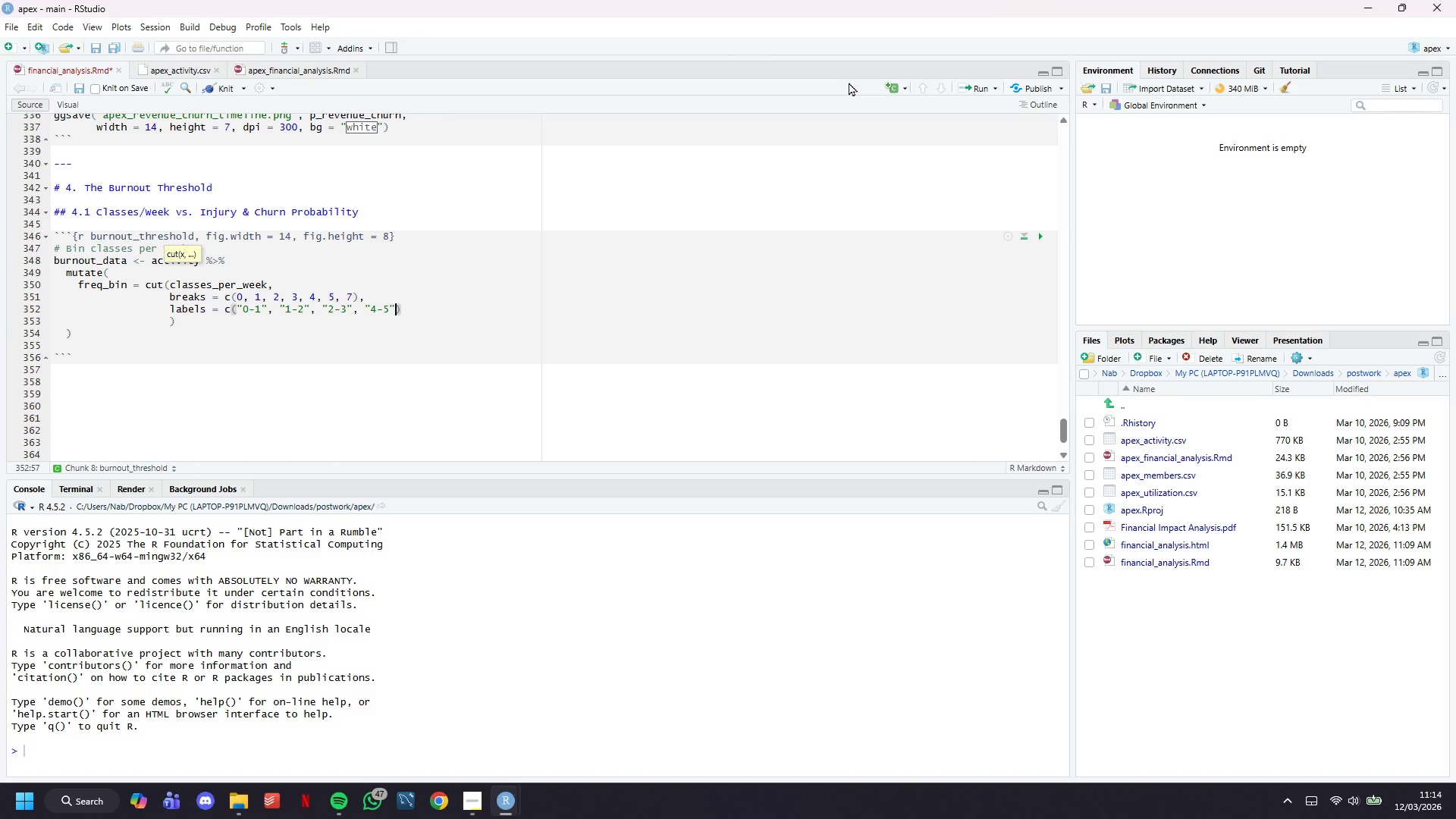 
key(Comma)
 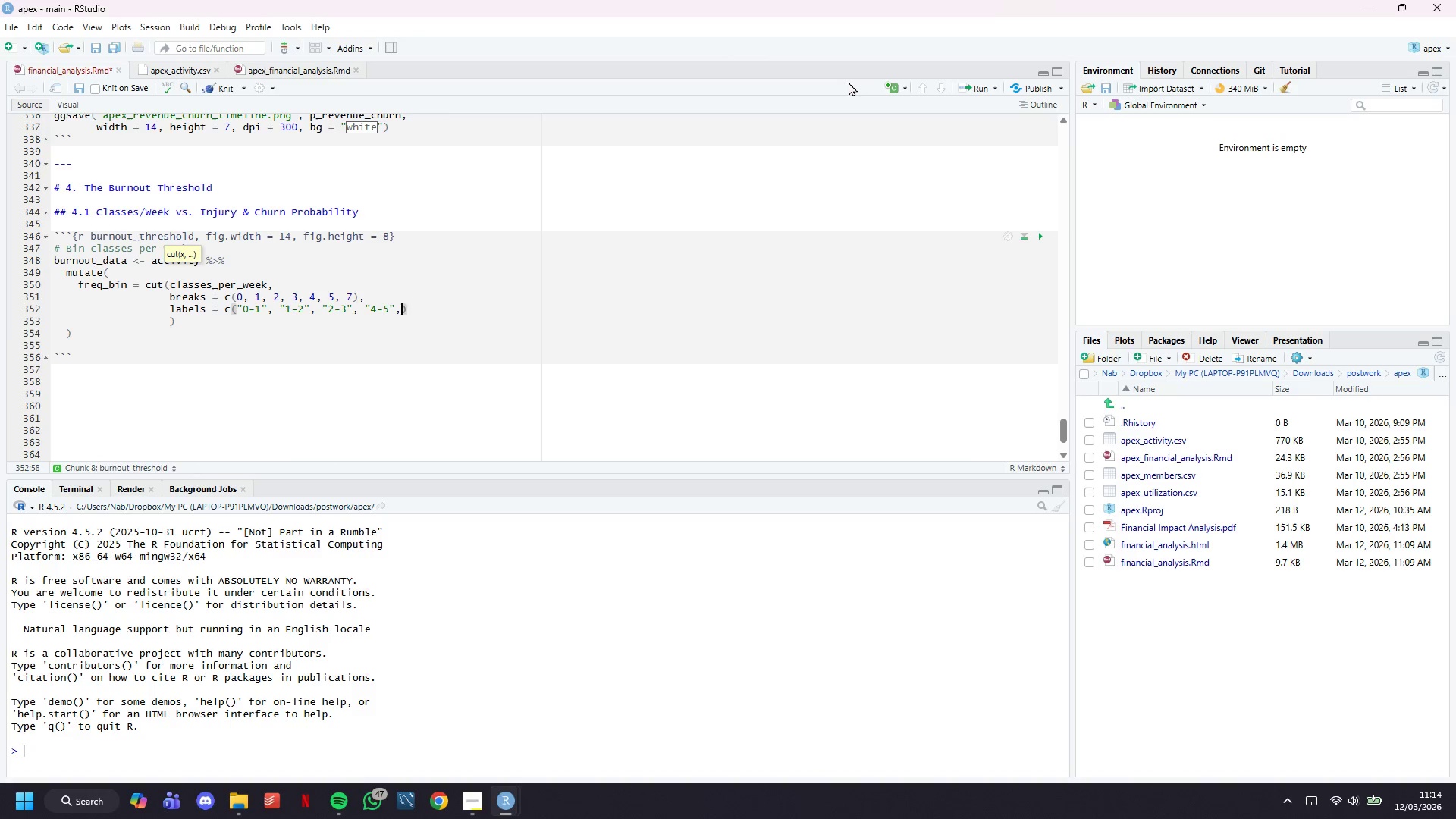 
key(Space)
 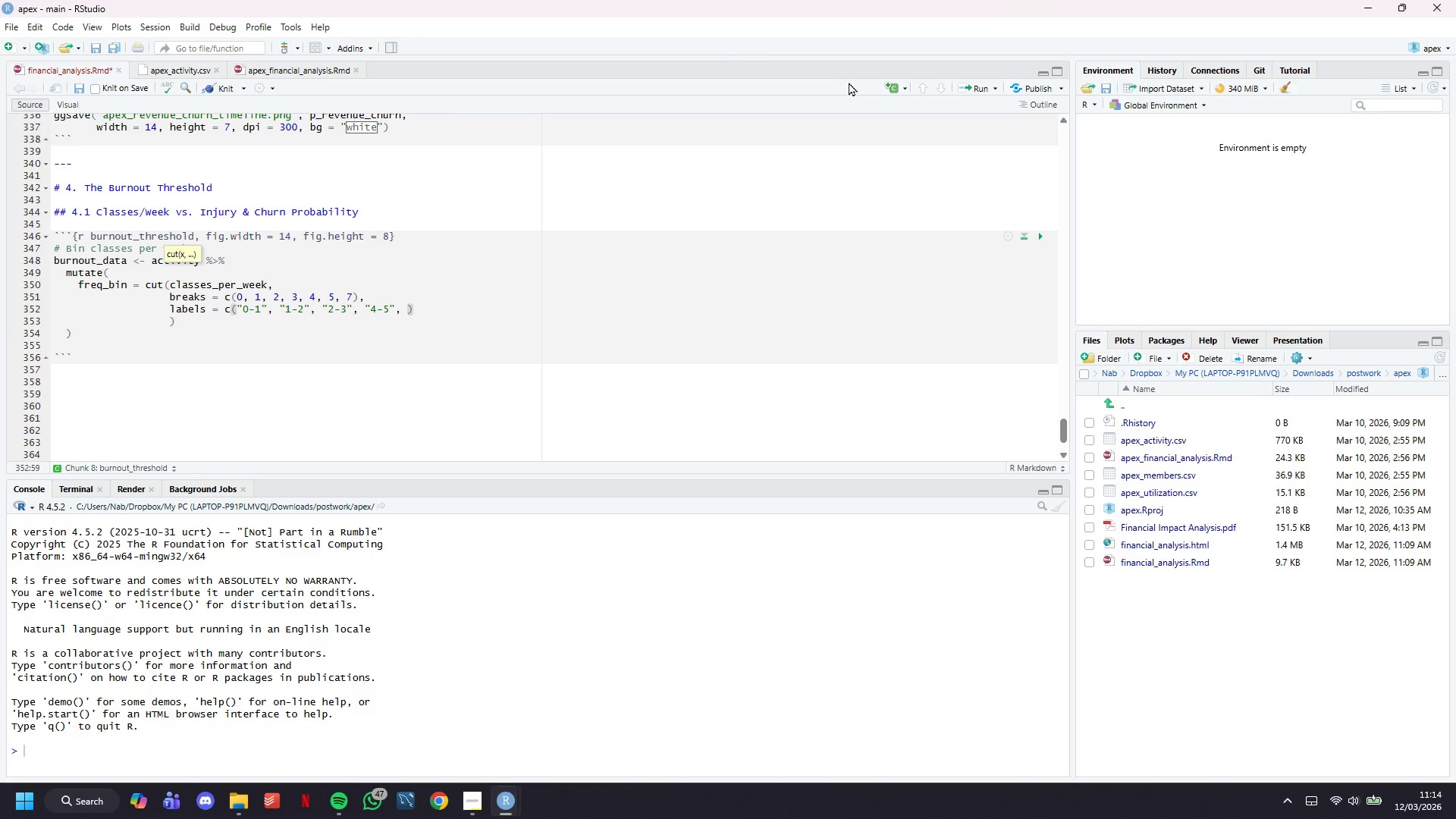 
wait(6.5)
 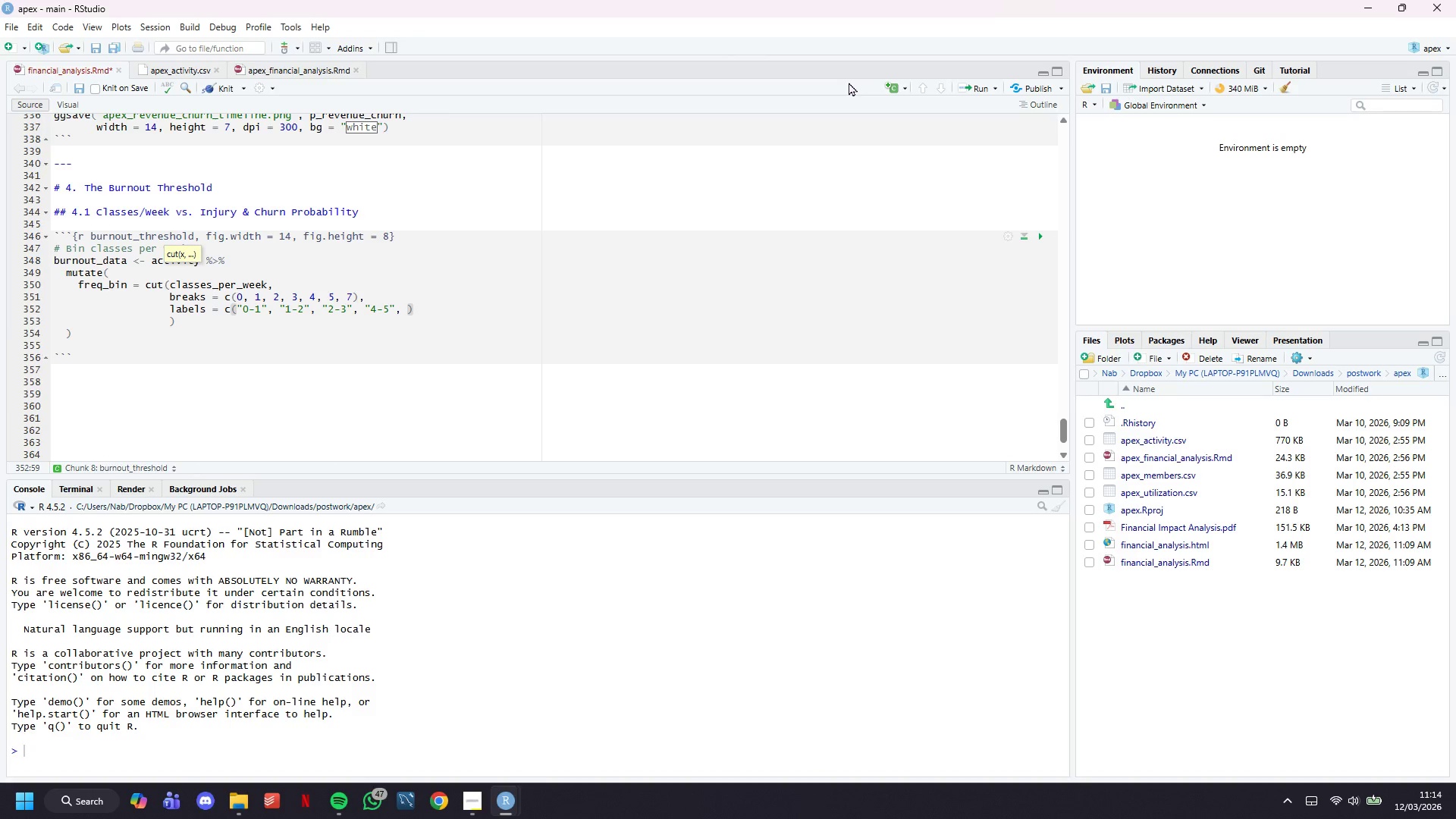 
key(Shift+ShiftLeft)
 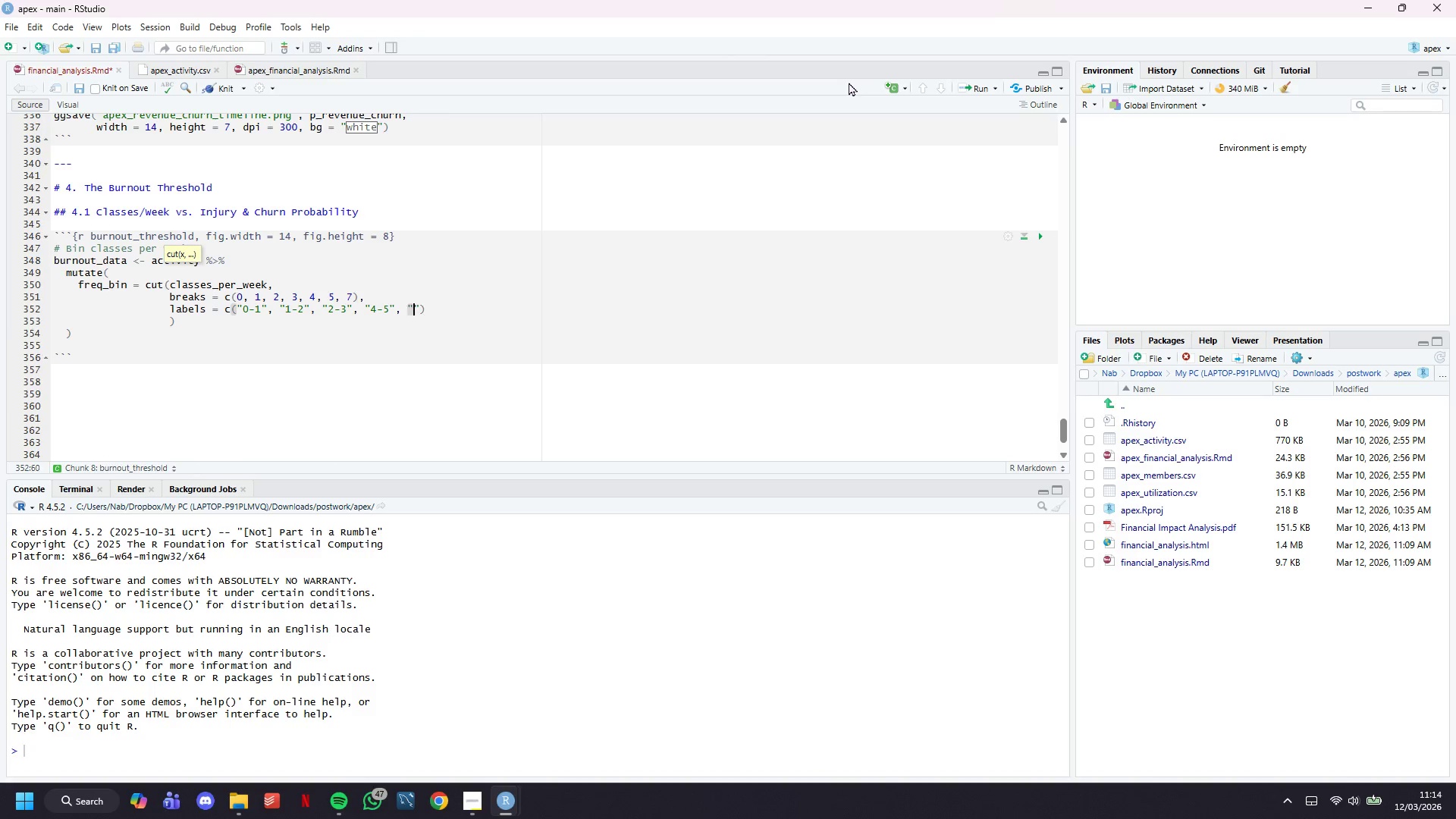 
key(Shift+Quote)
 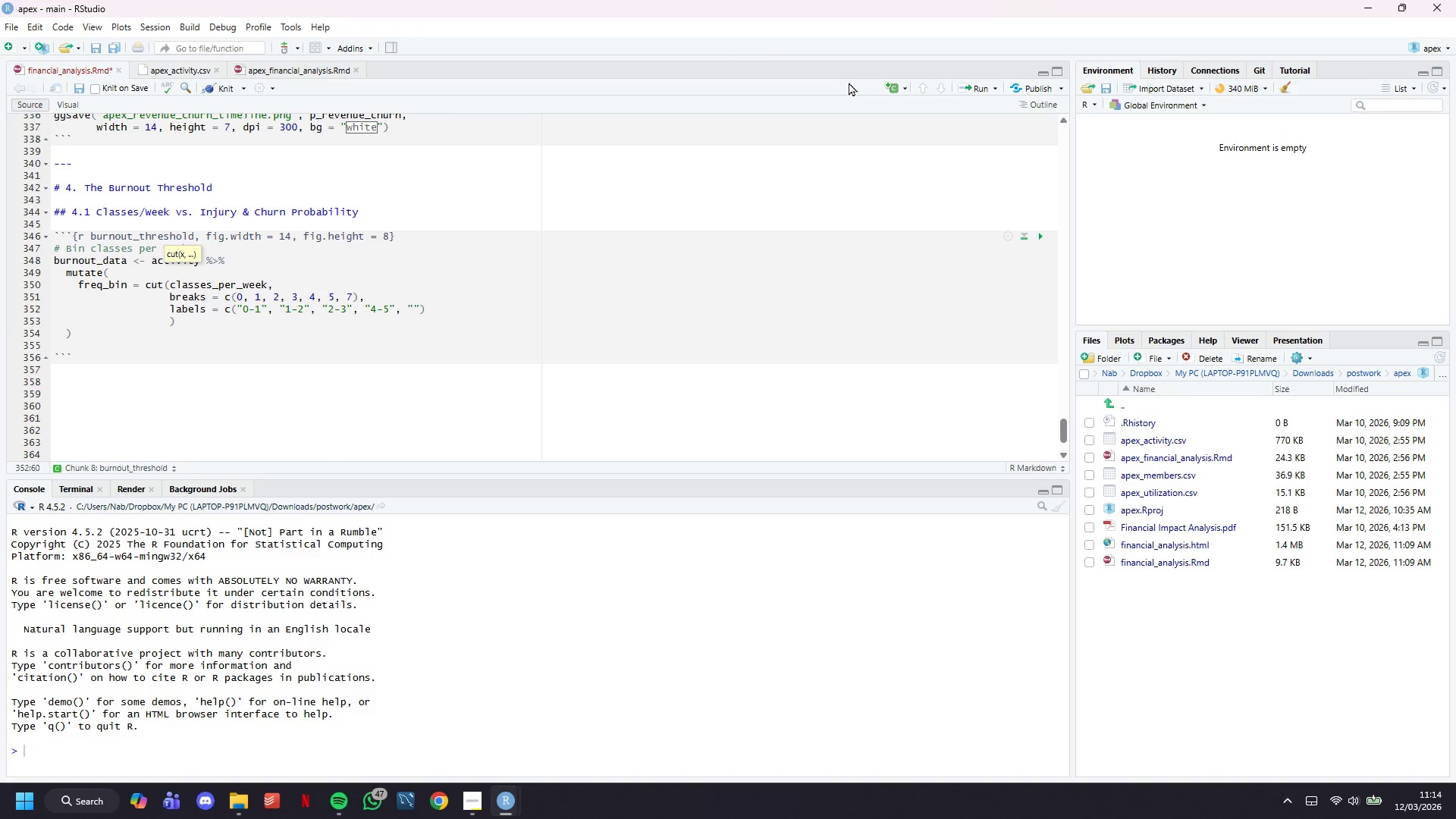 
key(5)
 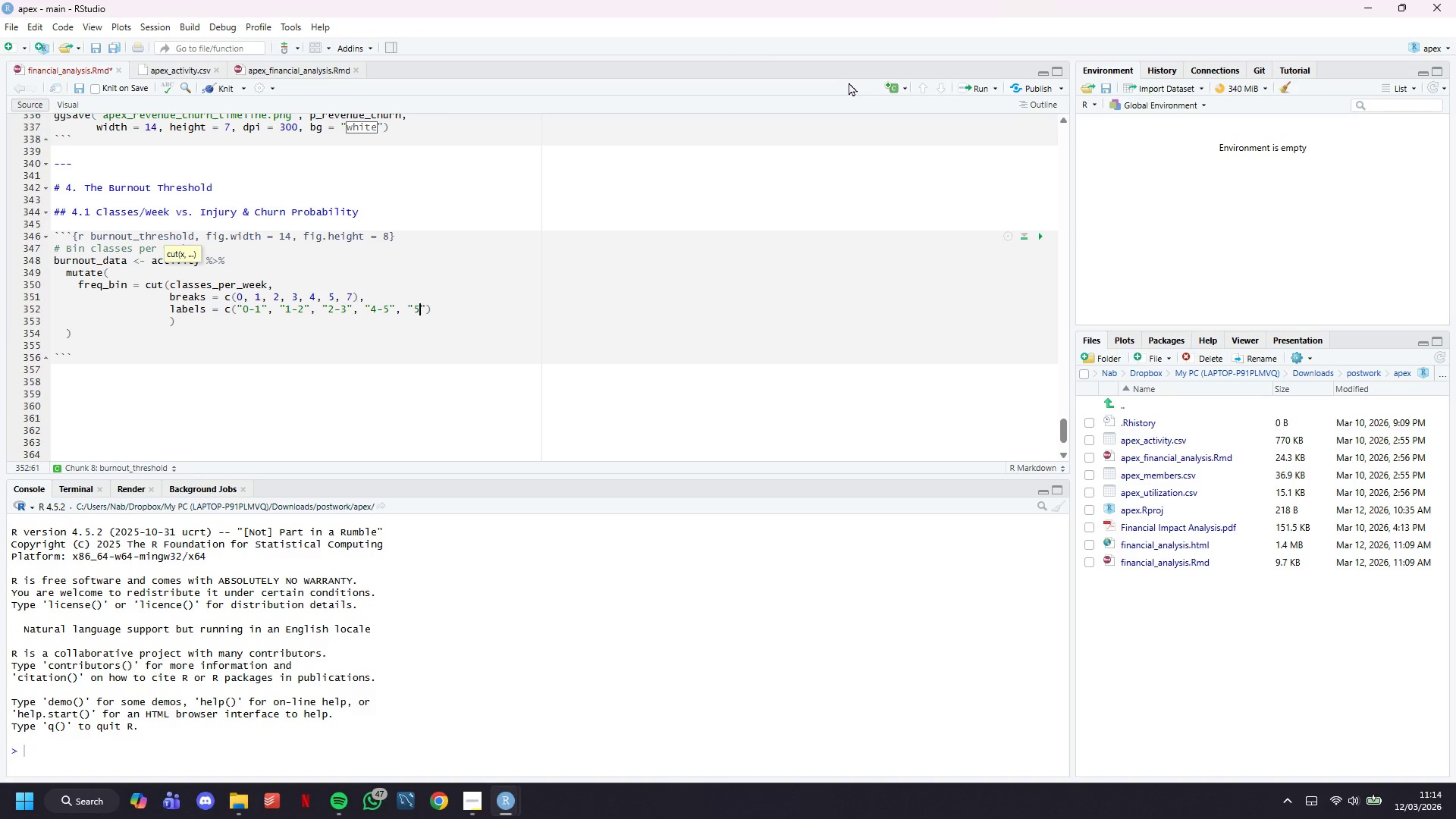 
key(Minus)
 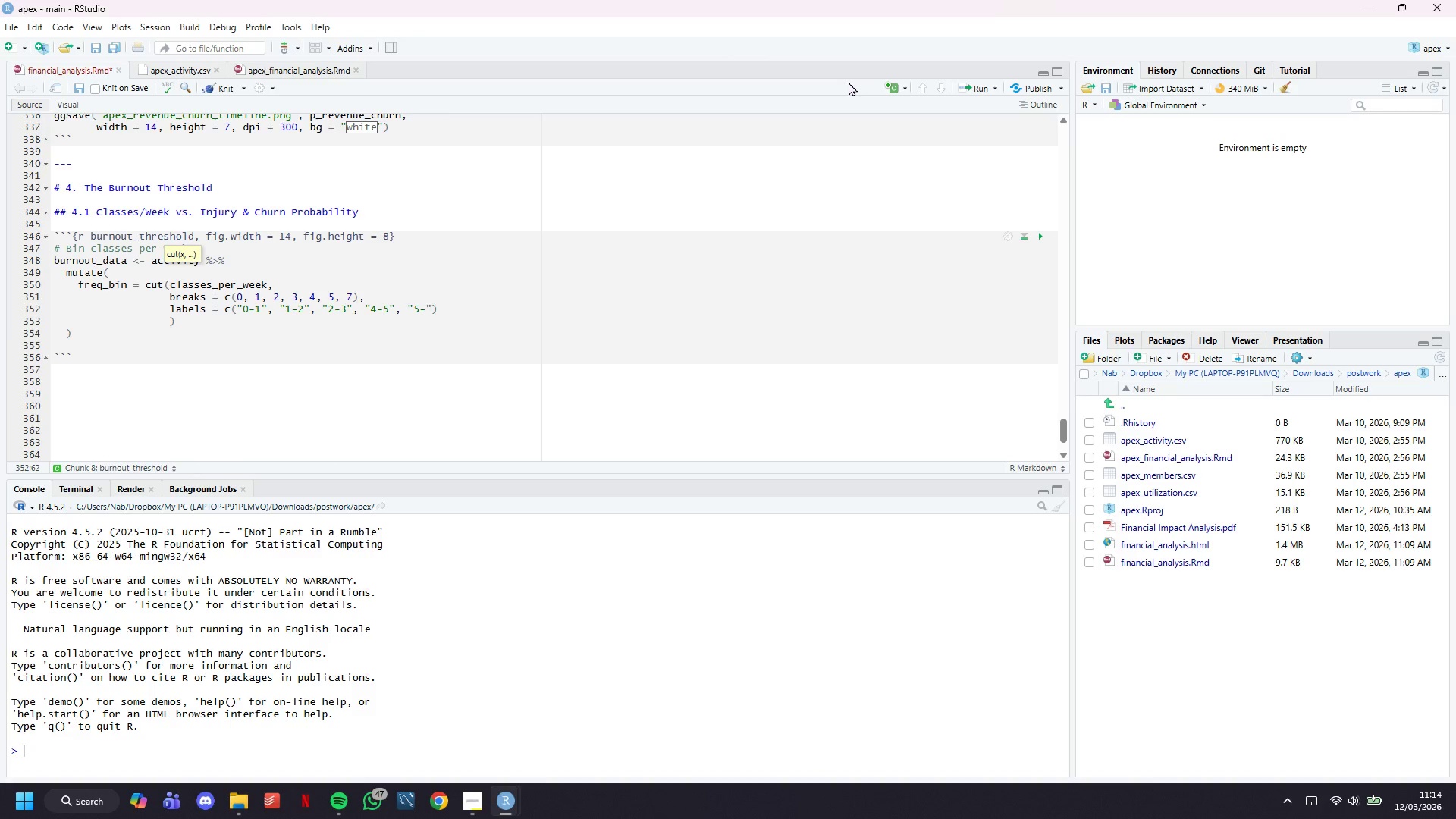 
key(7)
 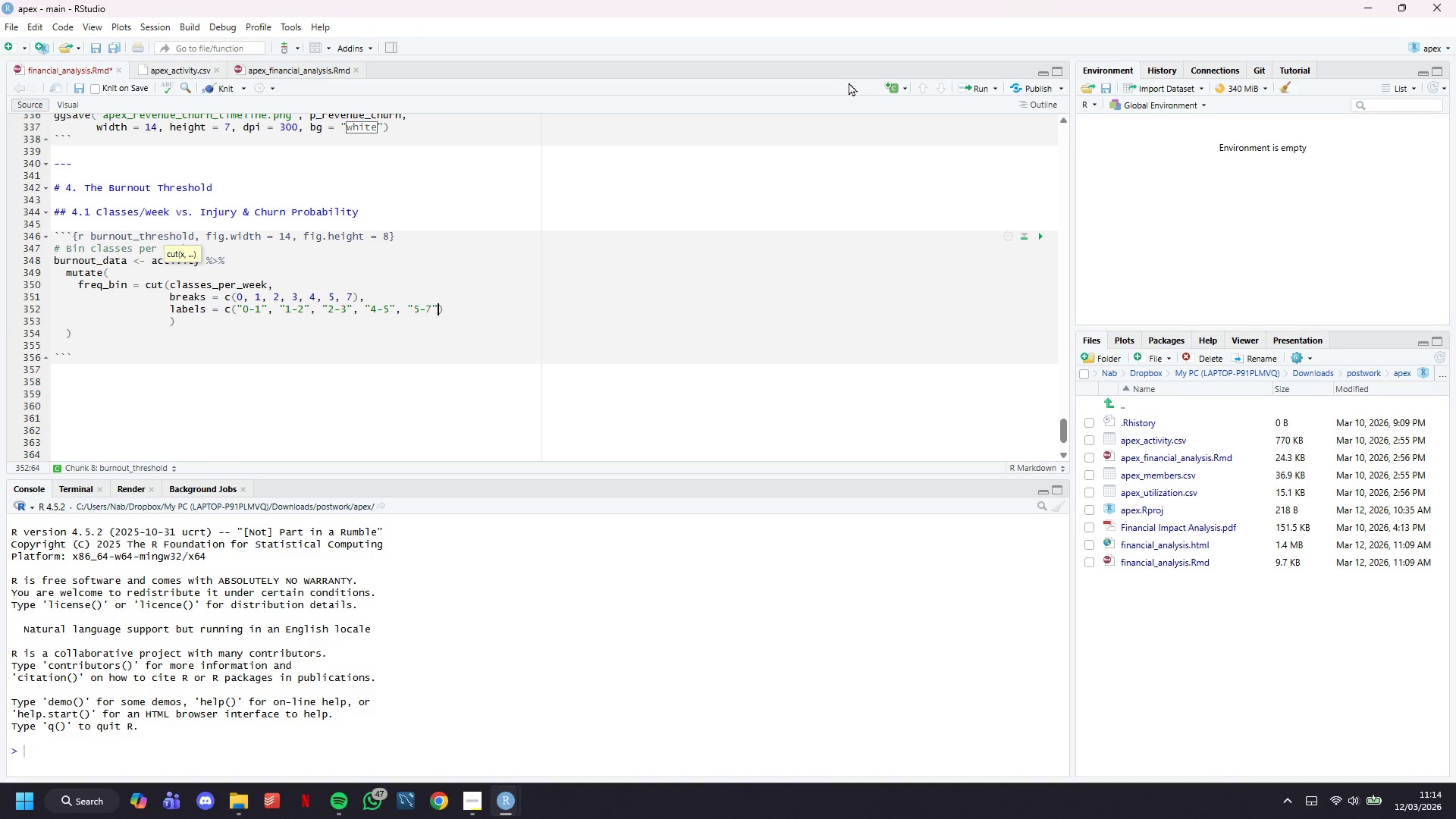 
key(ArrowRight)
 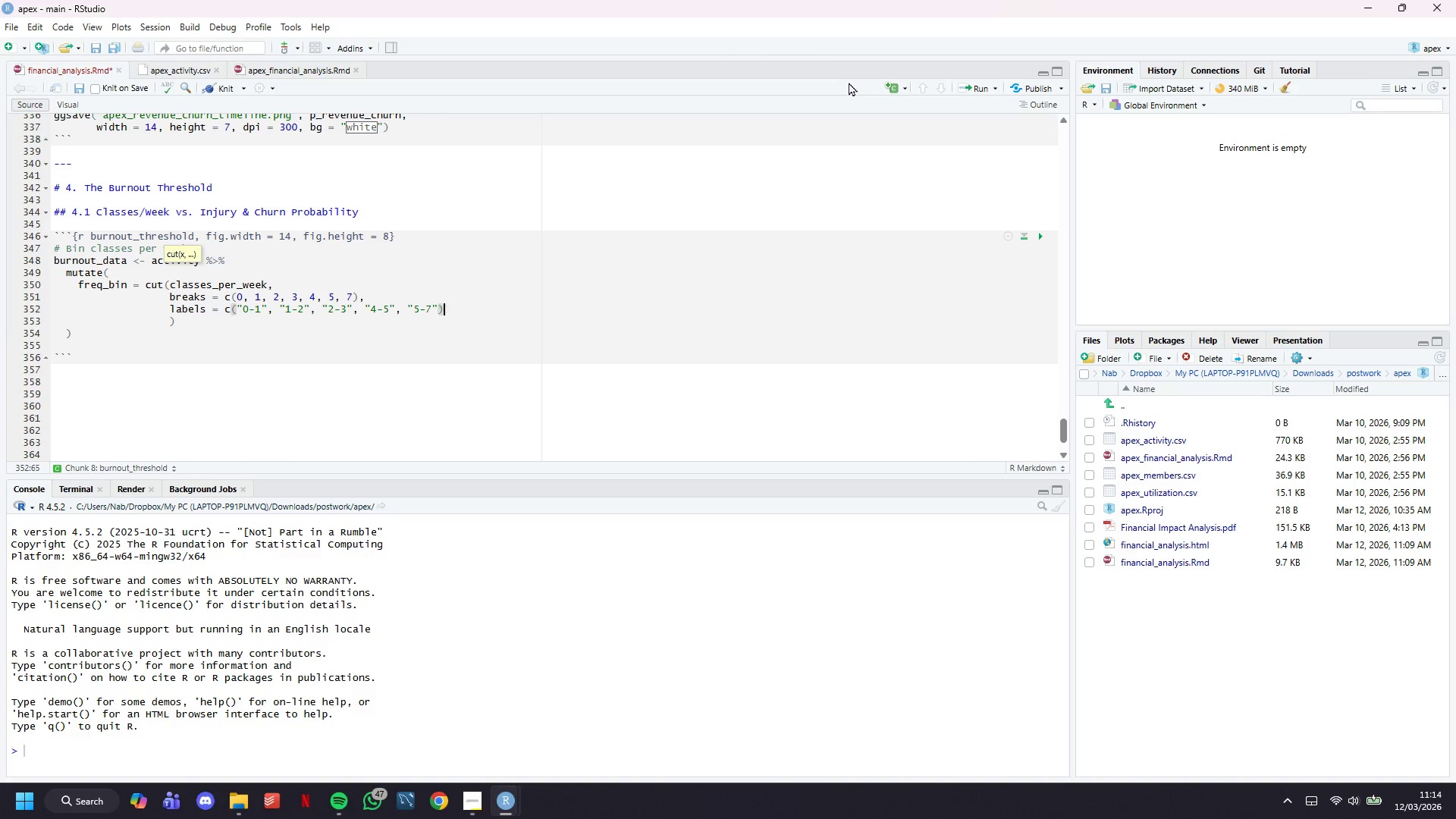 
key(ArrowRight)
 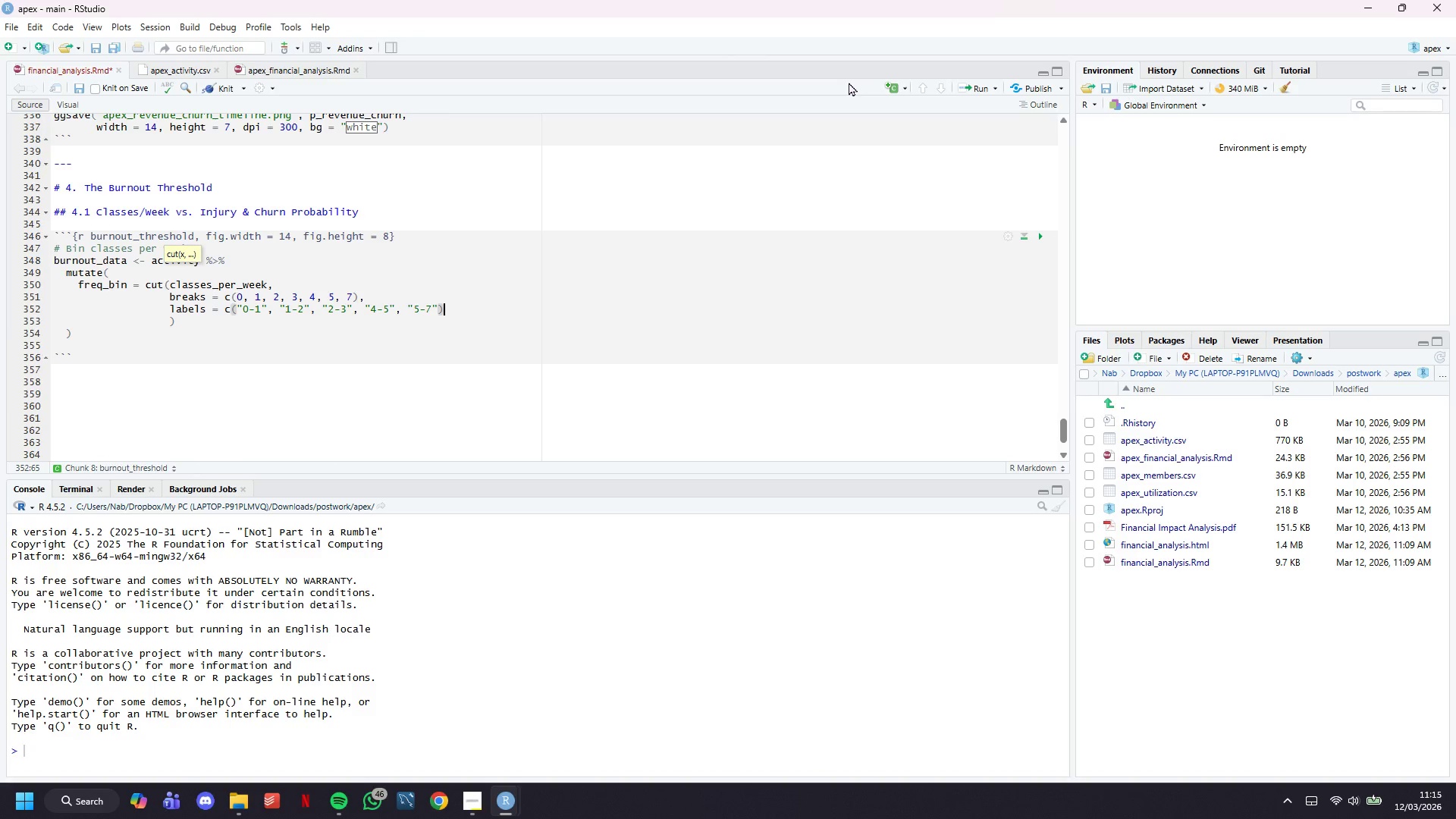 
wait(35.05)
 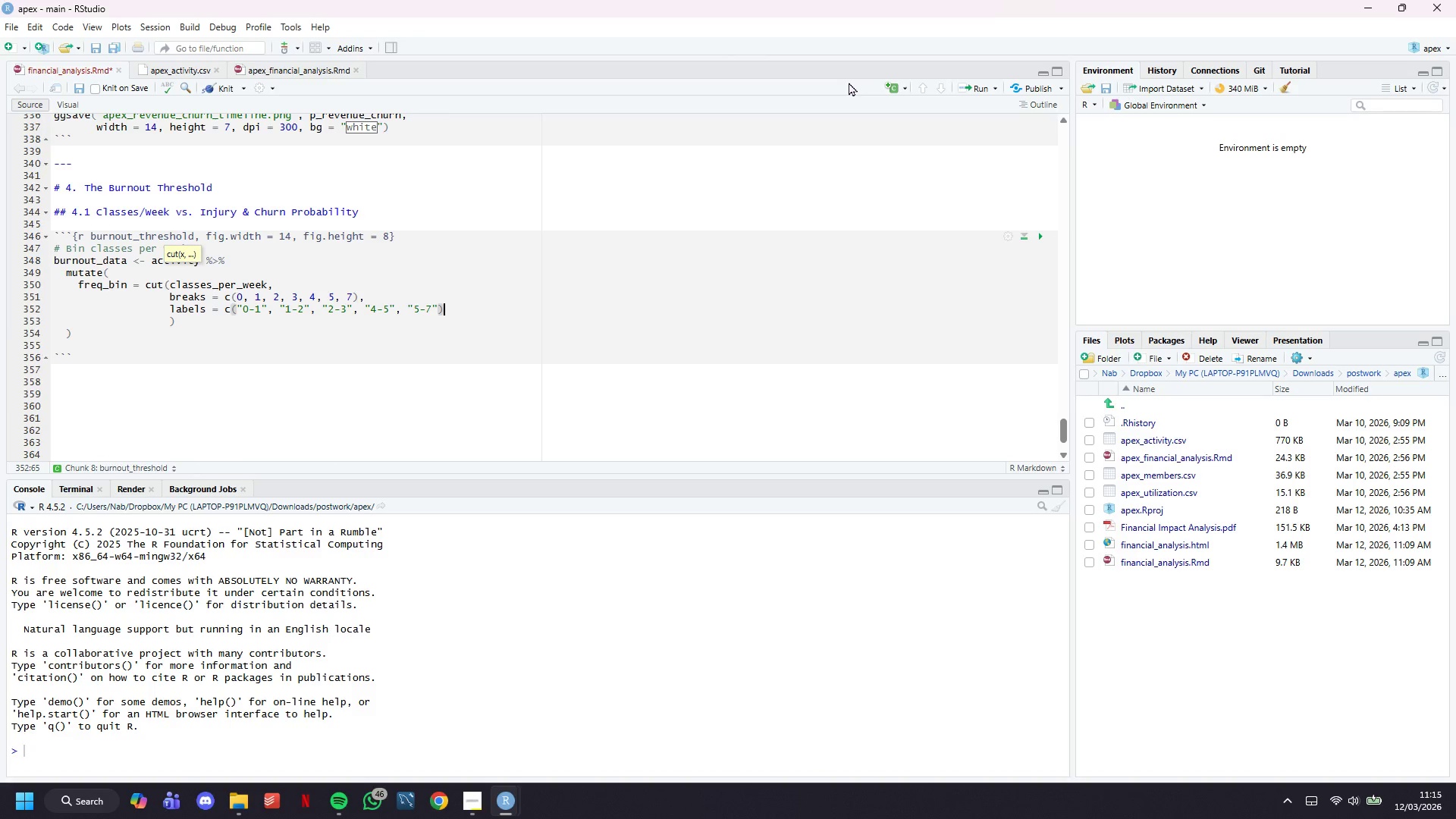 
key(Comma)
 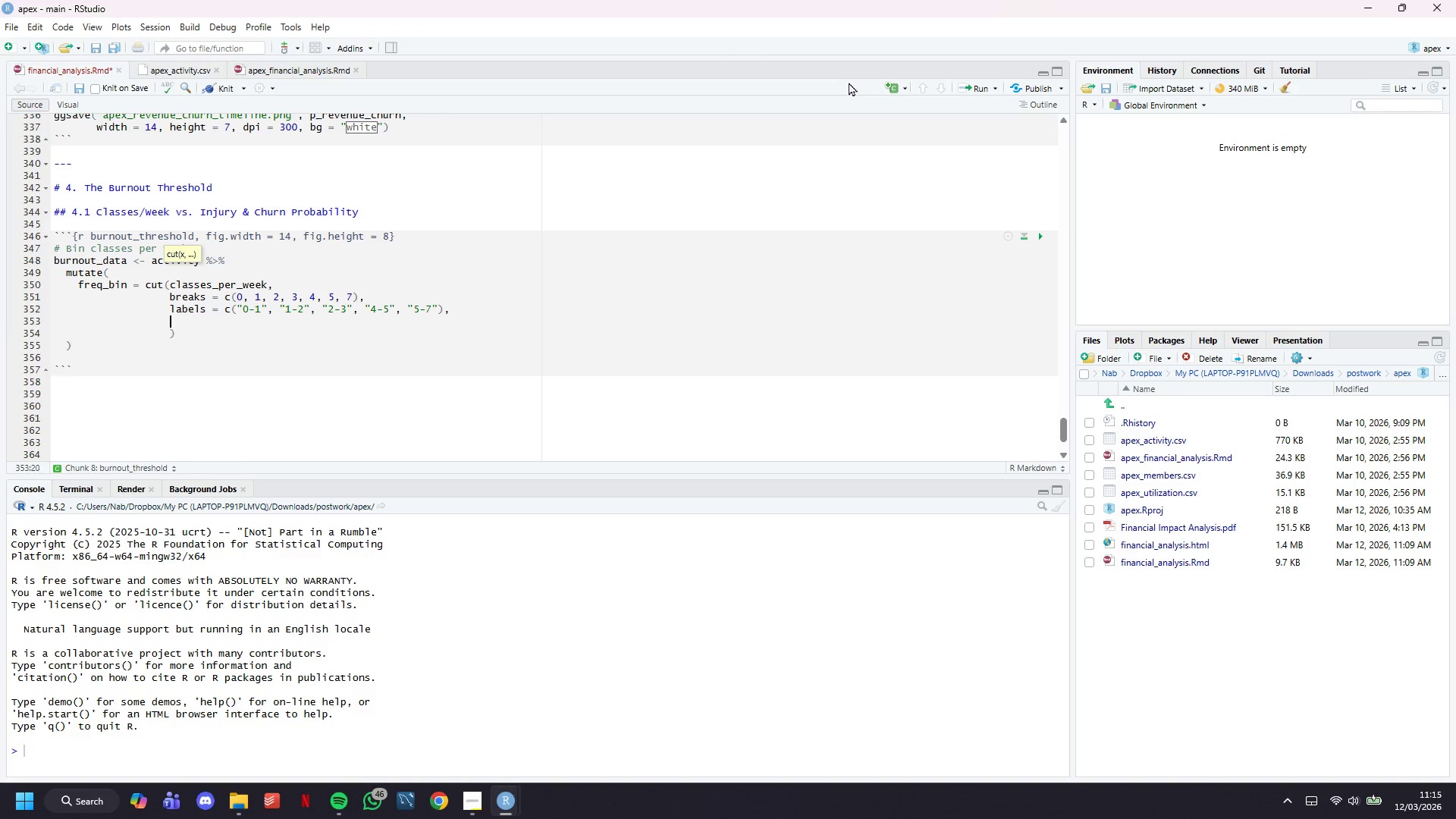 
key(Enter)
 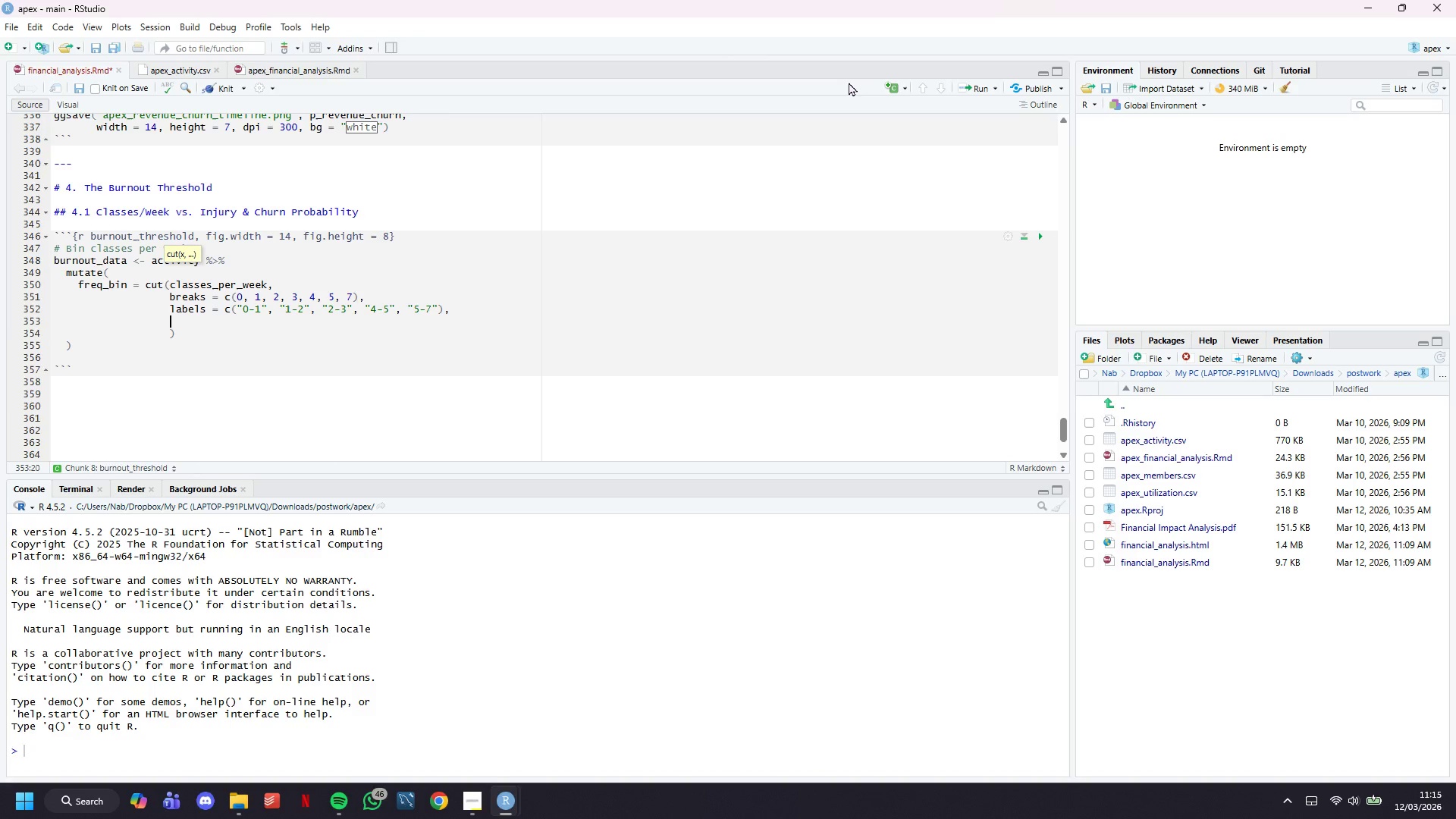 
type(u)
key(Backspace)
type(include.lowest = TRUE)
 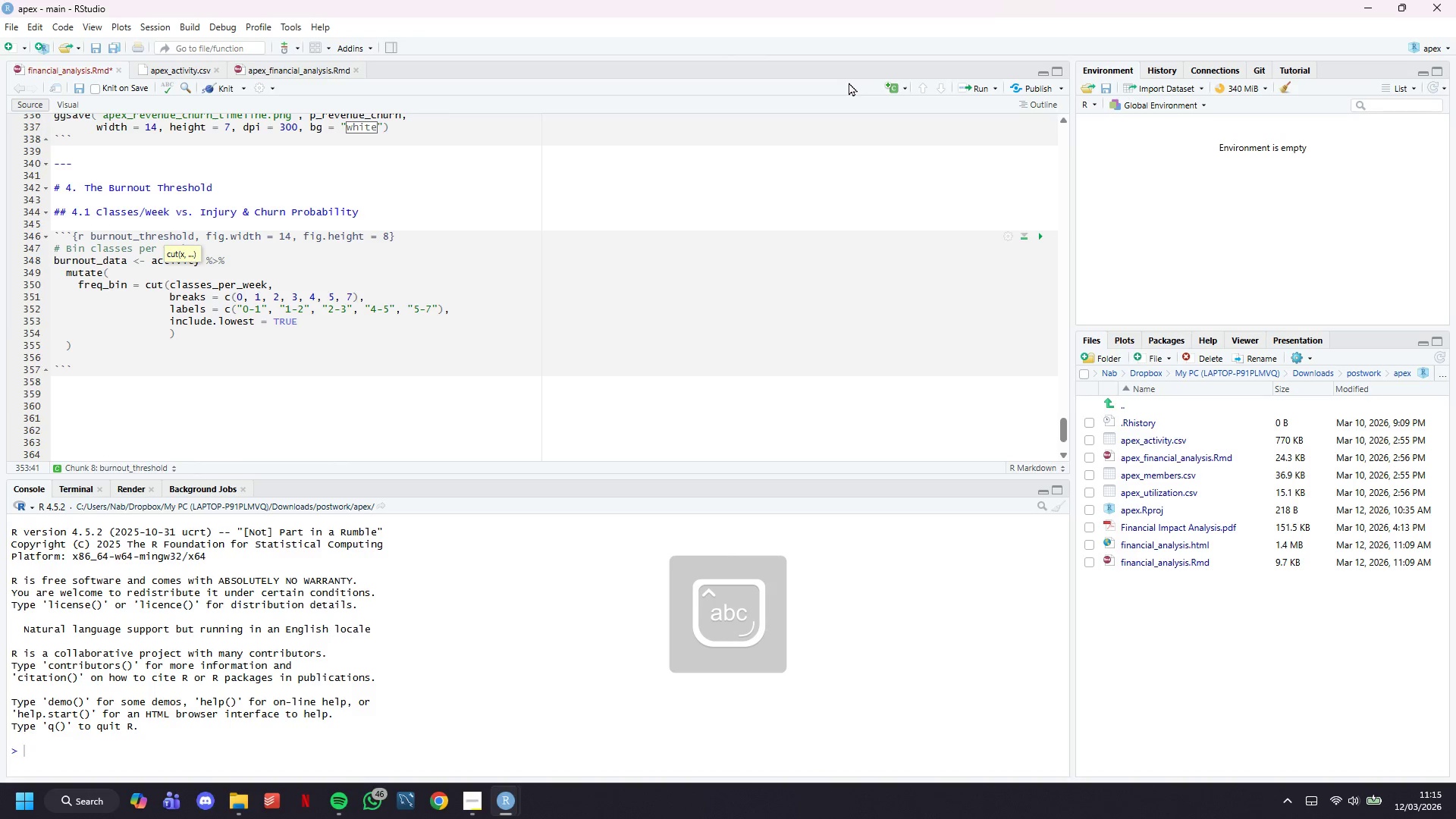 
key(ArrowRight)
 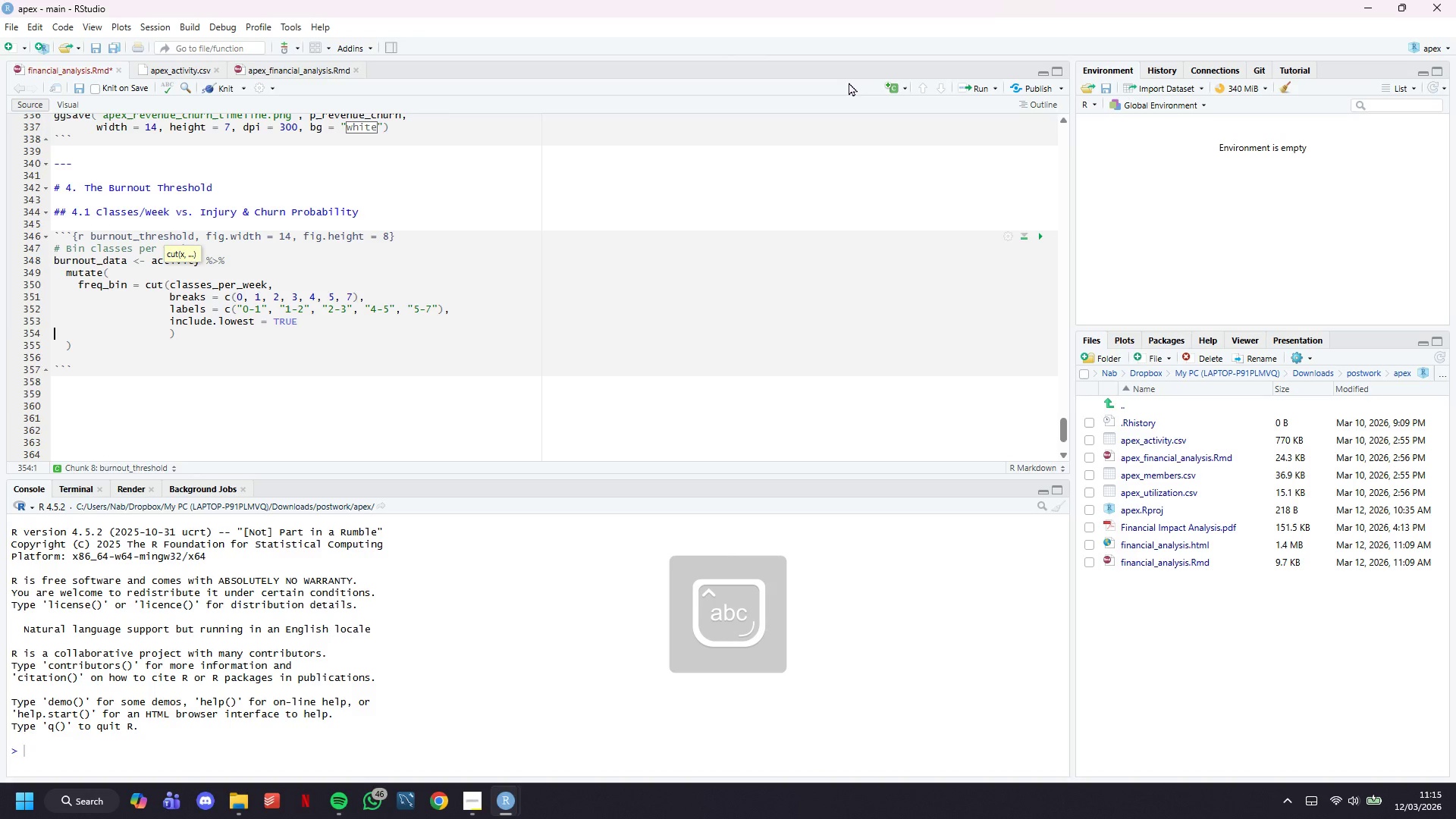 
key(ArrowRight)
 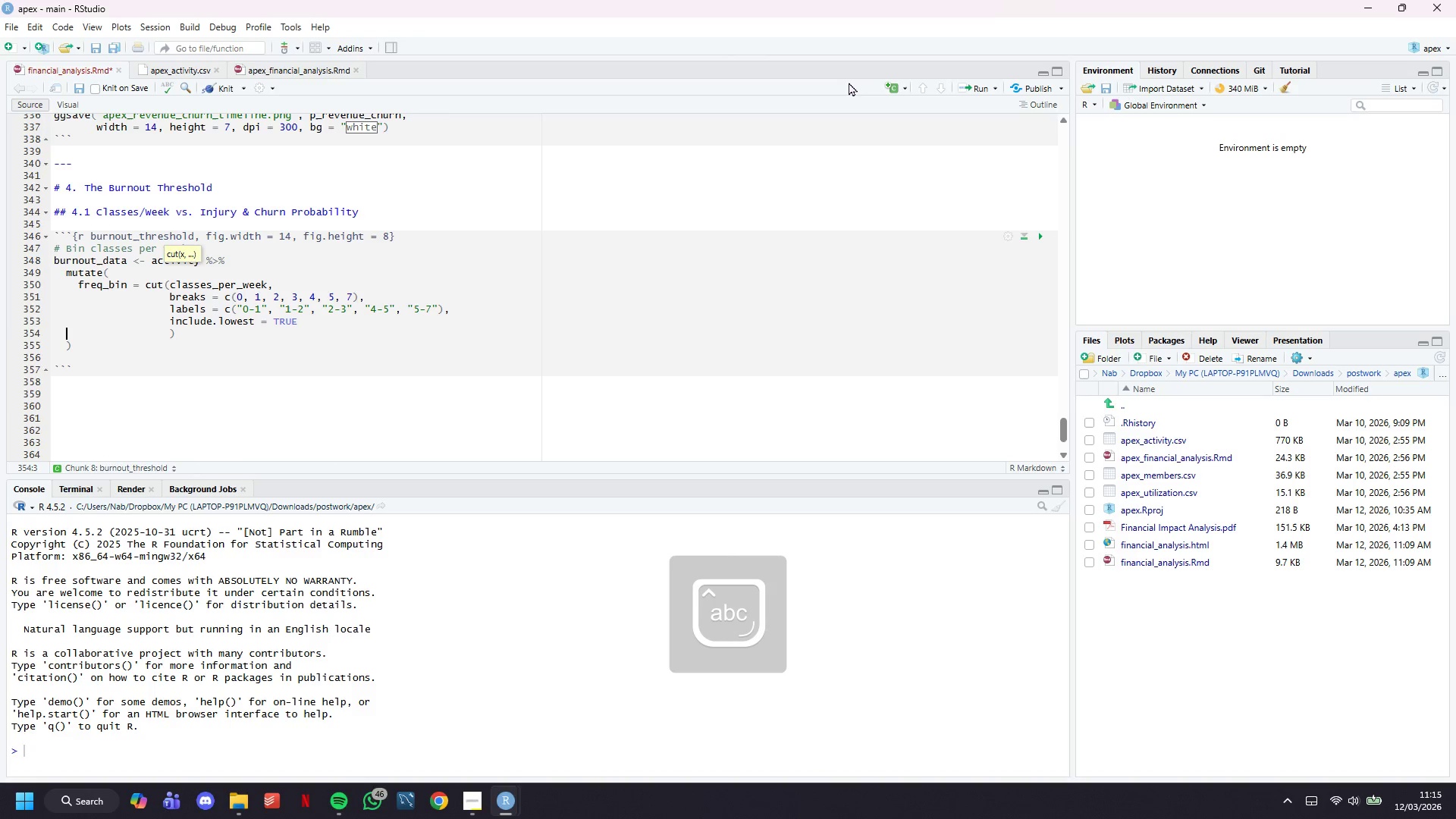 
key(ArrowRight)
 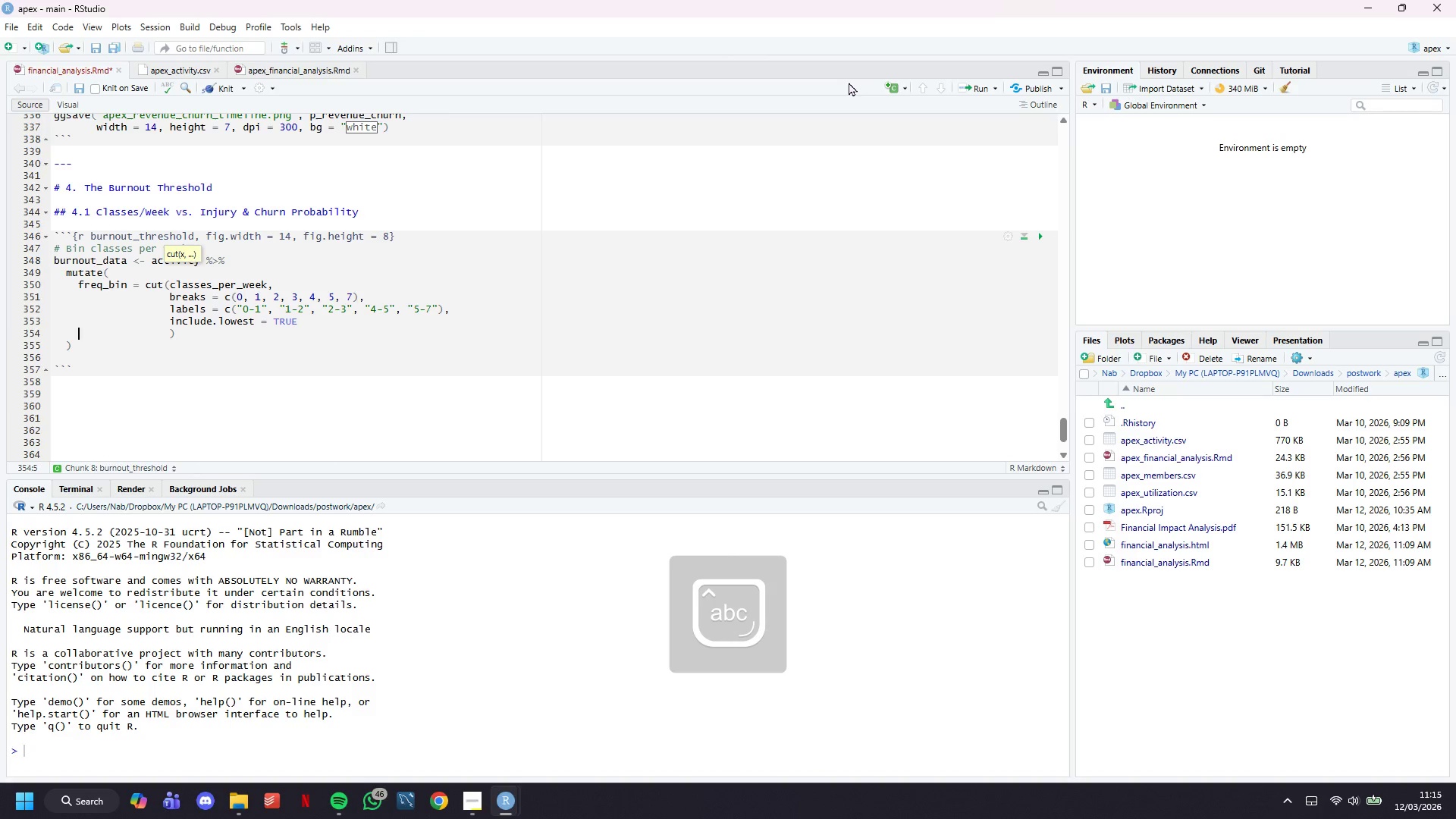 
key(ArrowDown)
 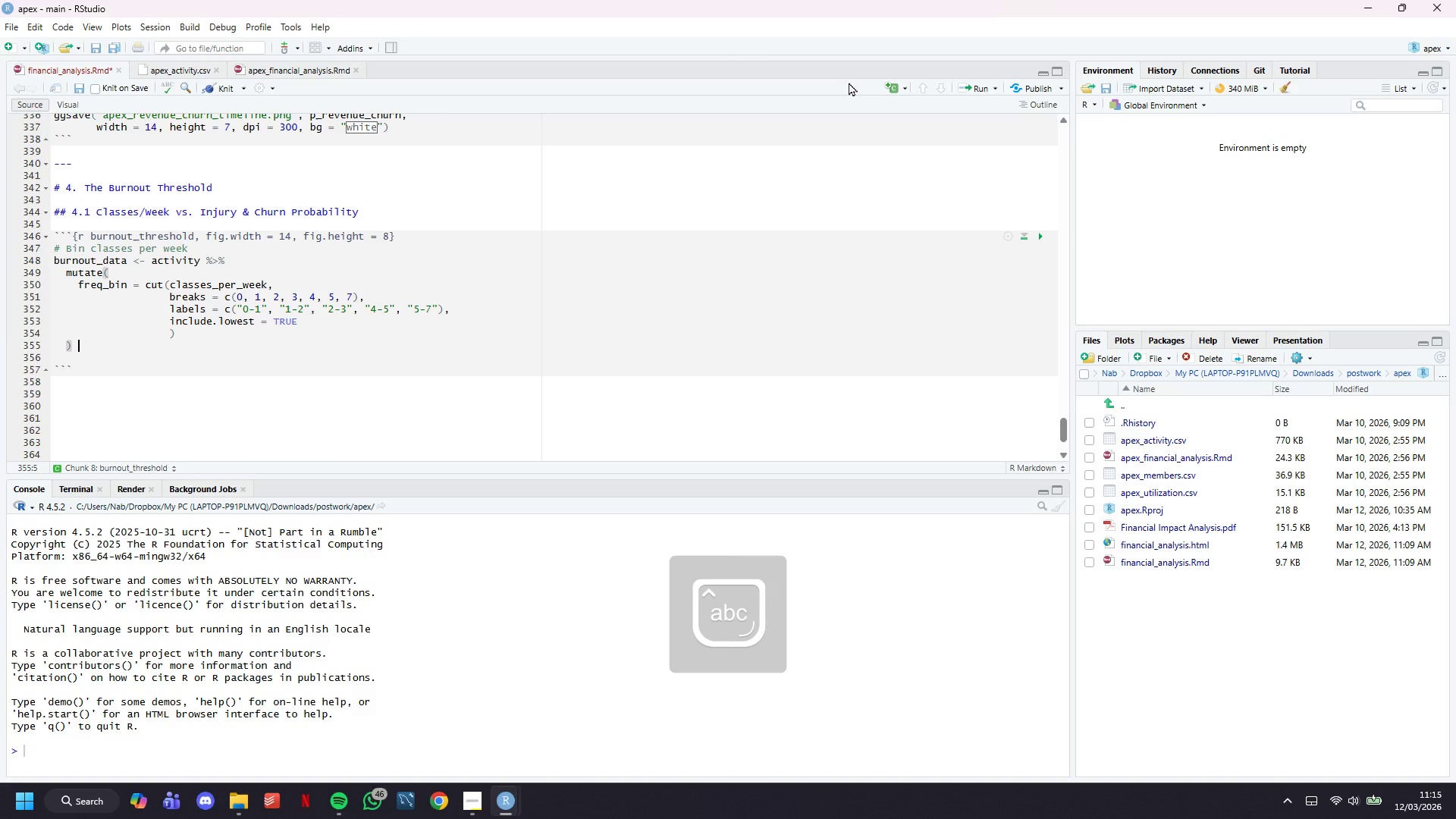 
key(Space)
 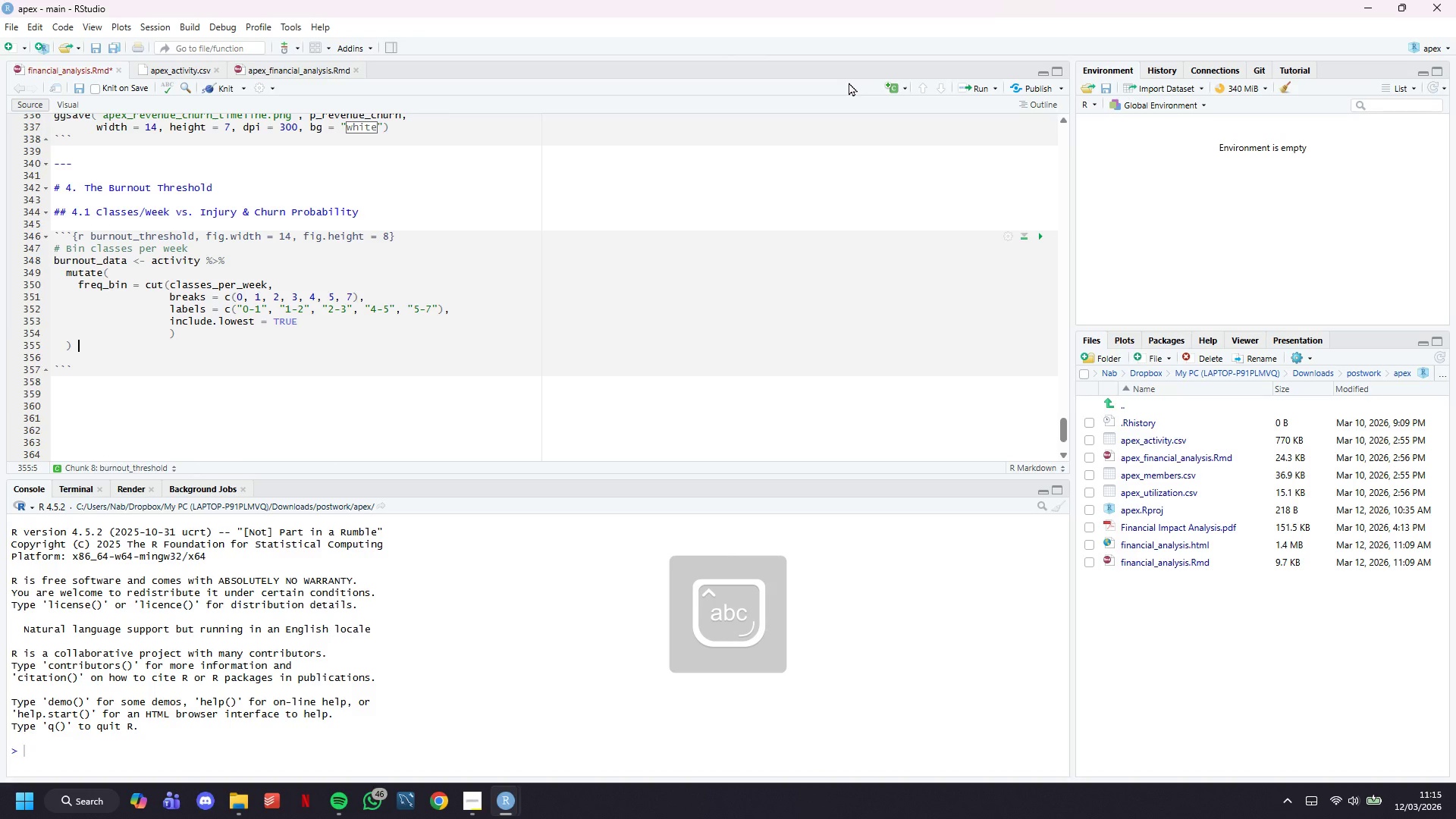 
key(Shift+5)
 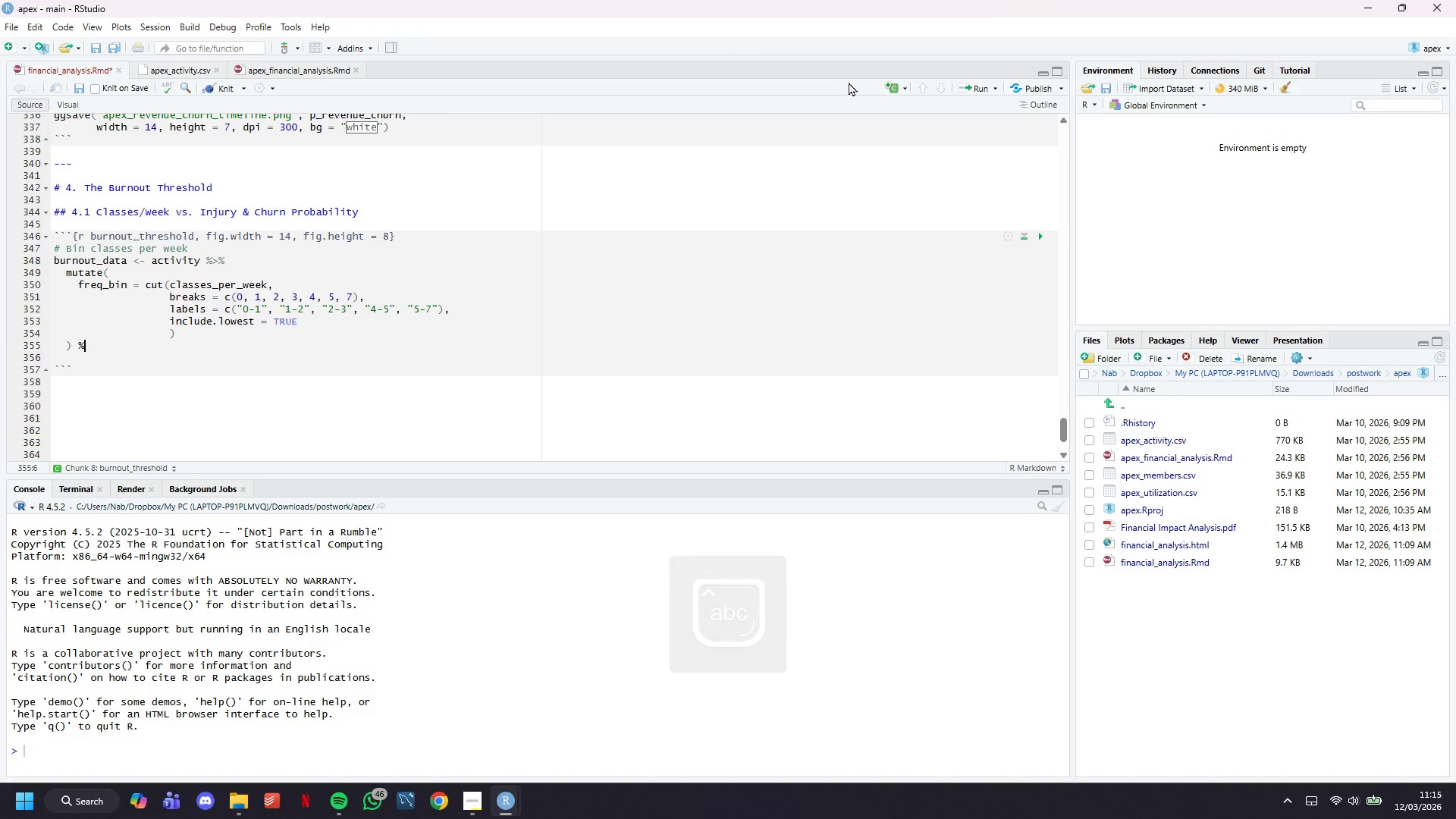 
key(Shift+Period)
 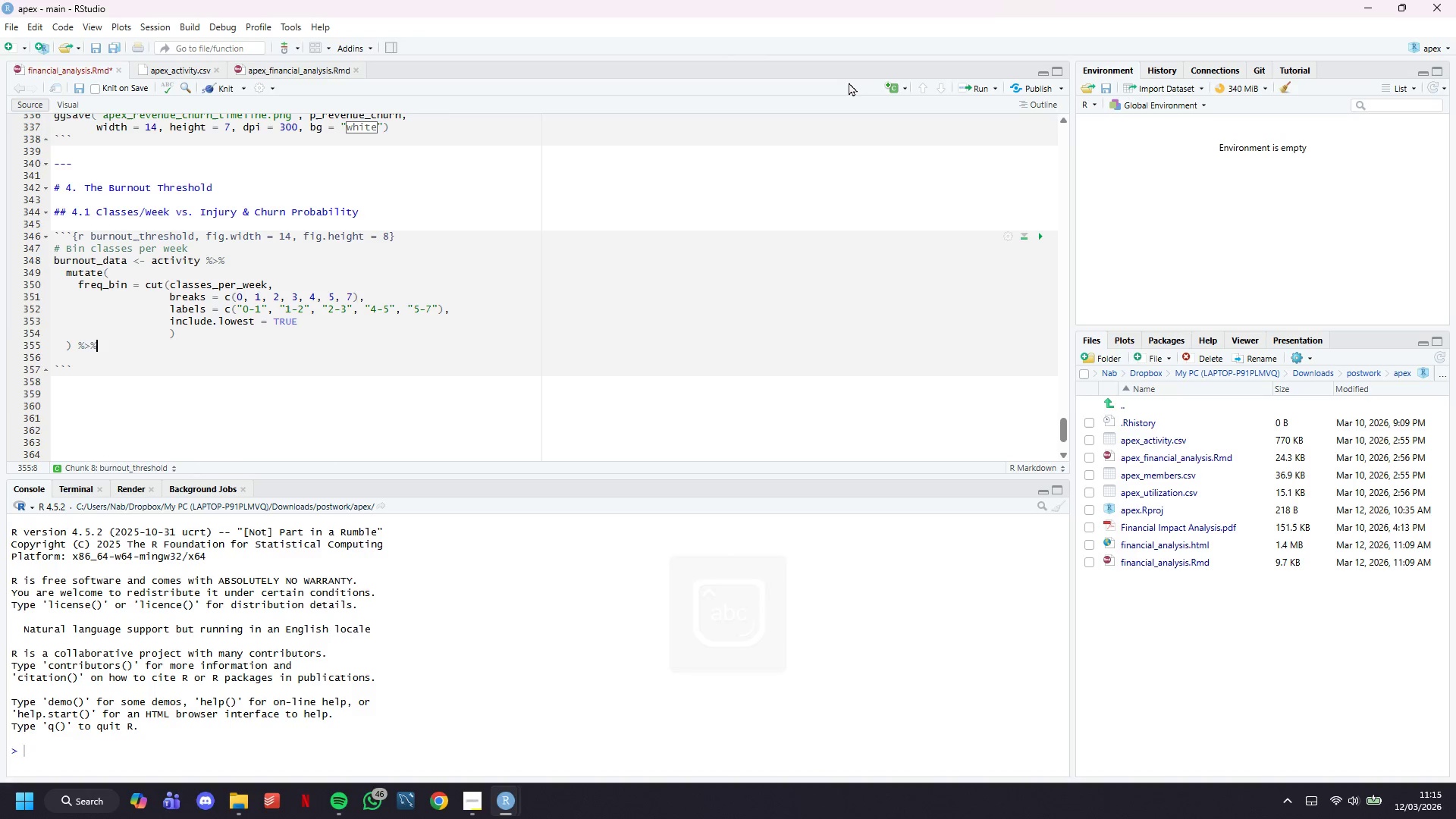 
key(Shift+5)
 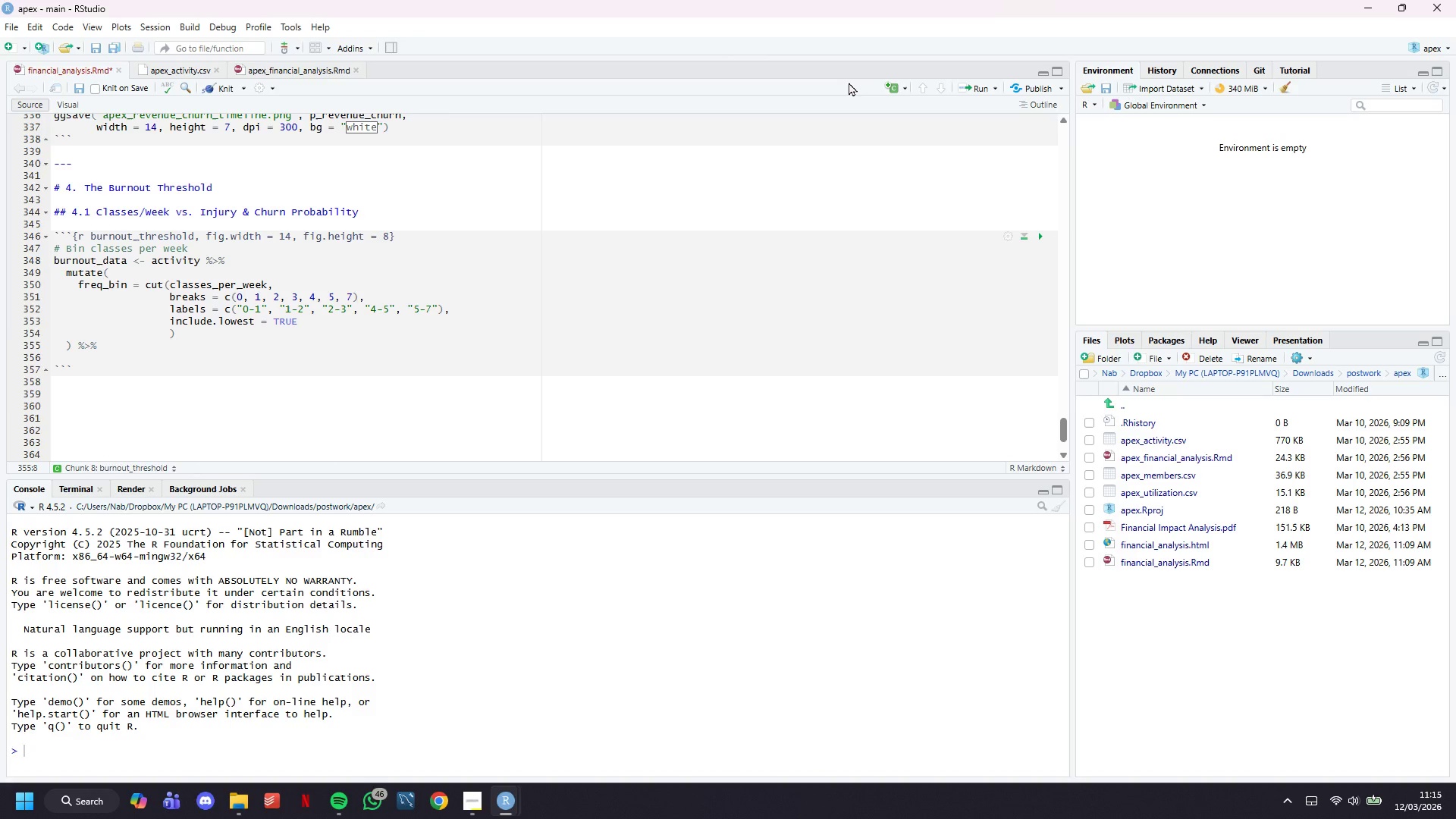 
key(Enter)
 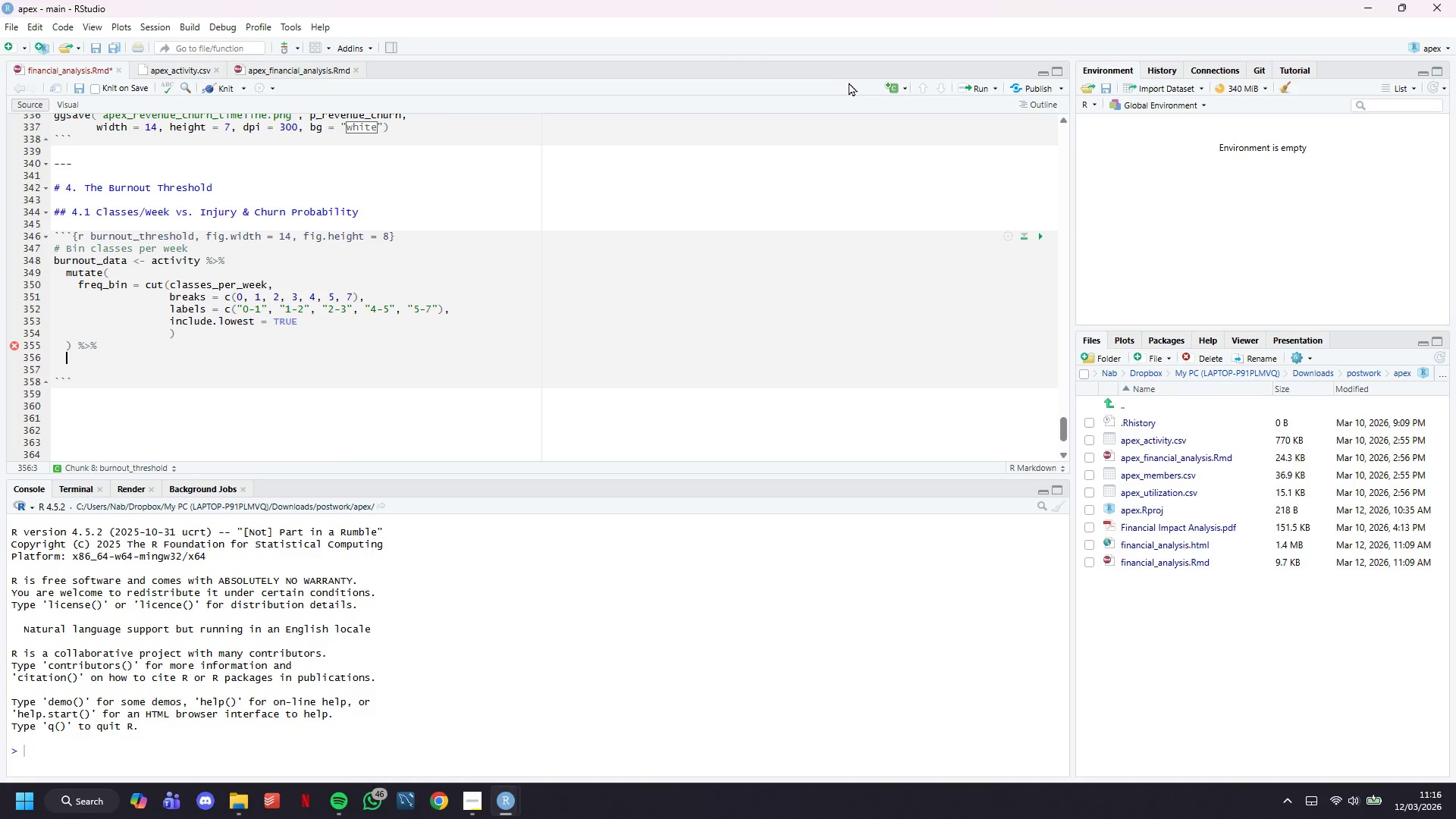 
wait(33.92)
 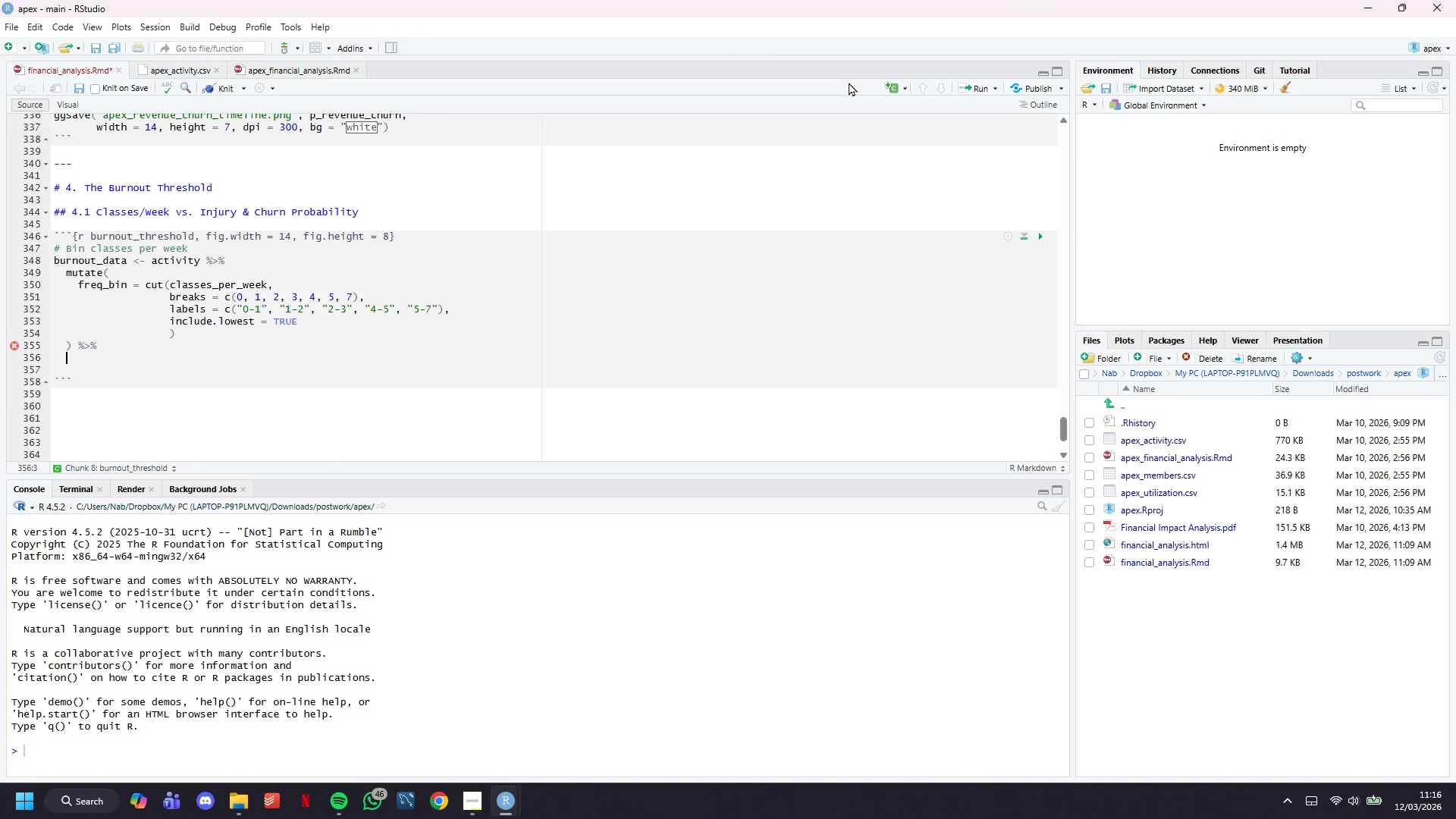 
type(group_by(freq_bin)
 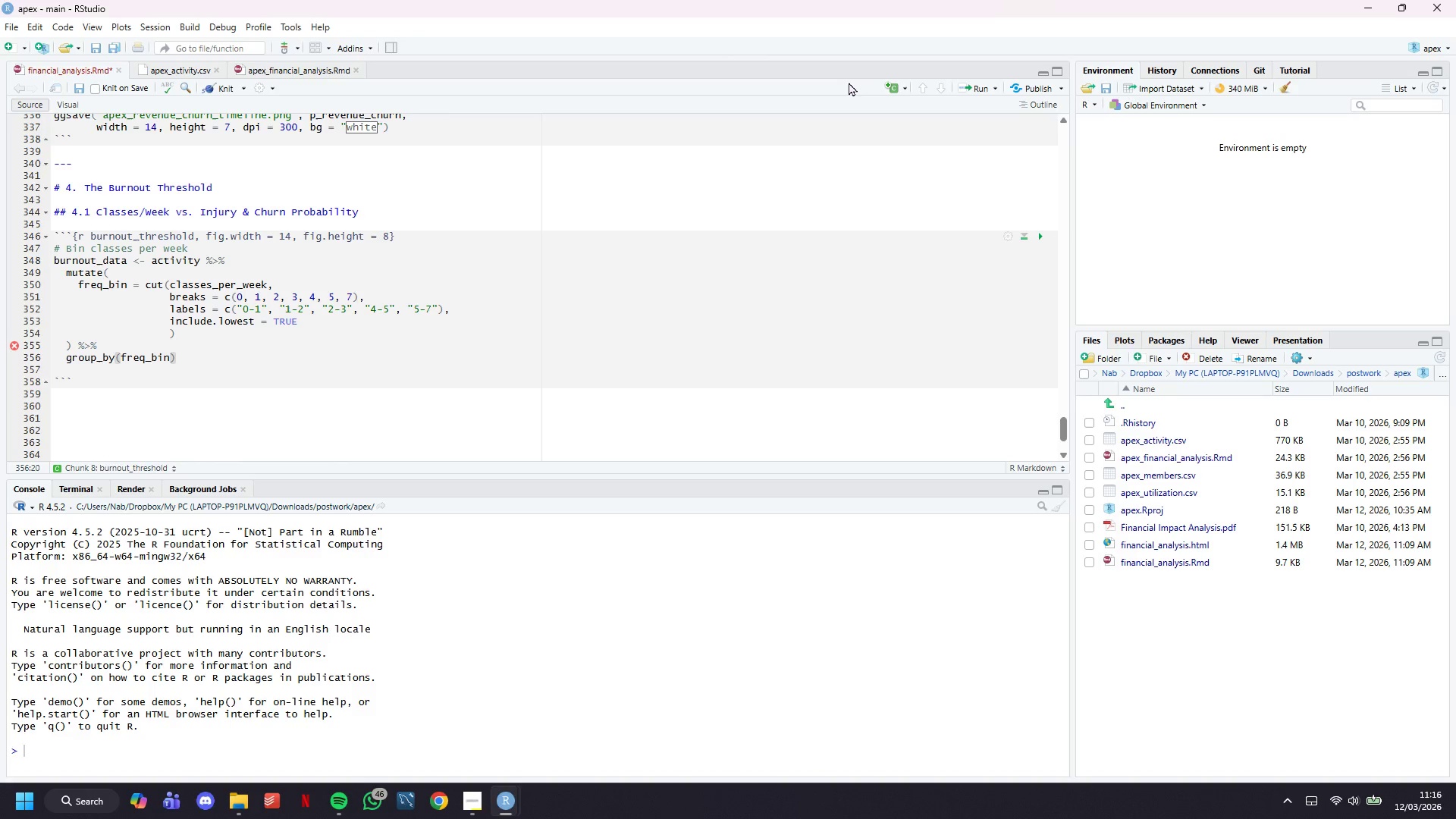 
key(ArrowRight)
 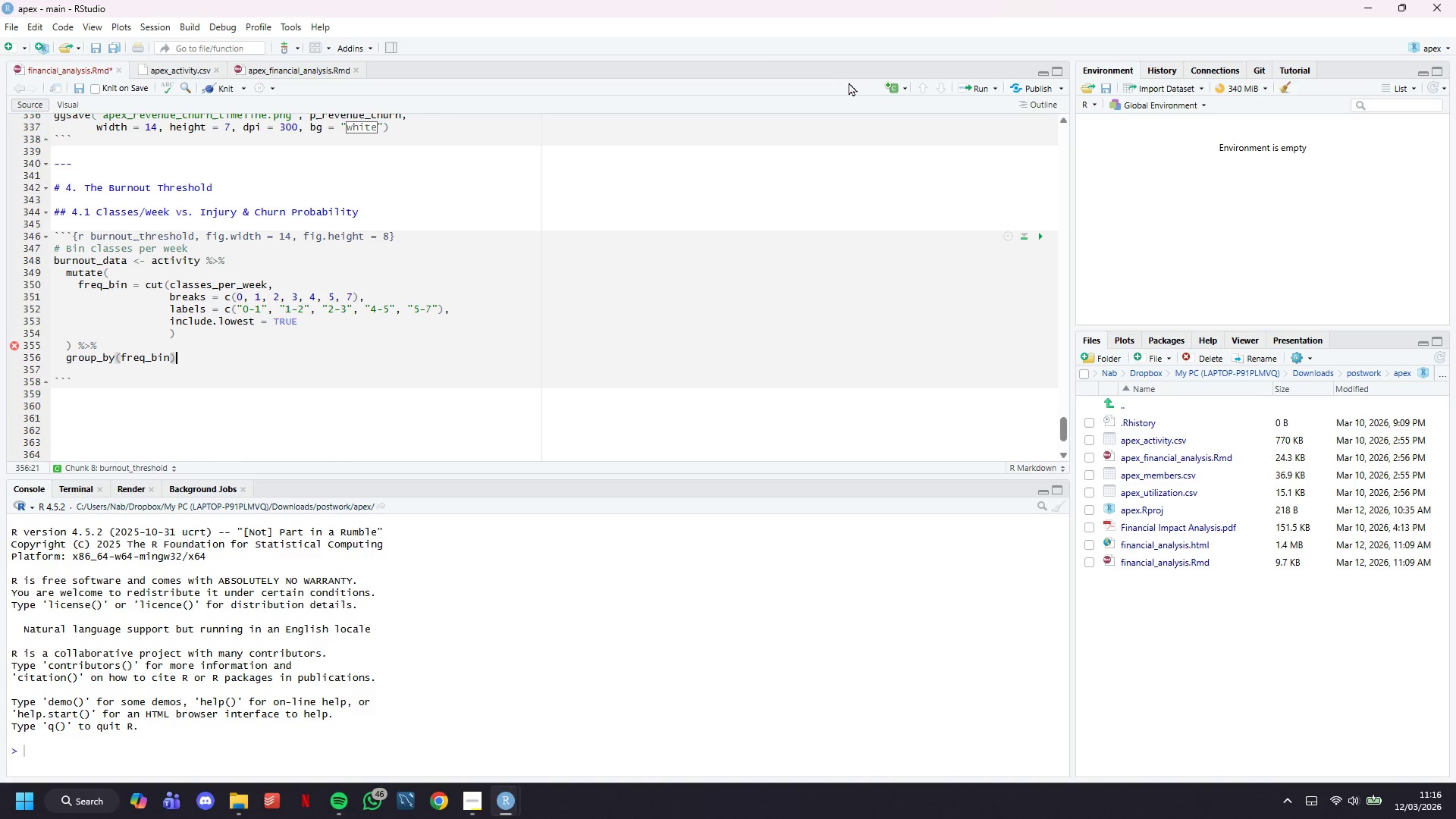 
type( %M%)
key(Backspace)
key(Backspace)
type(>%)
 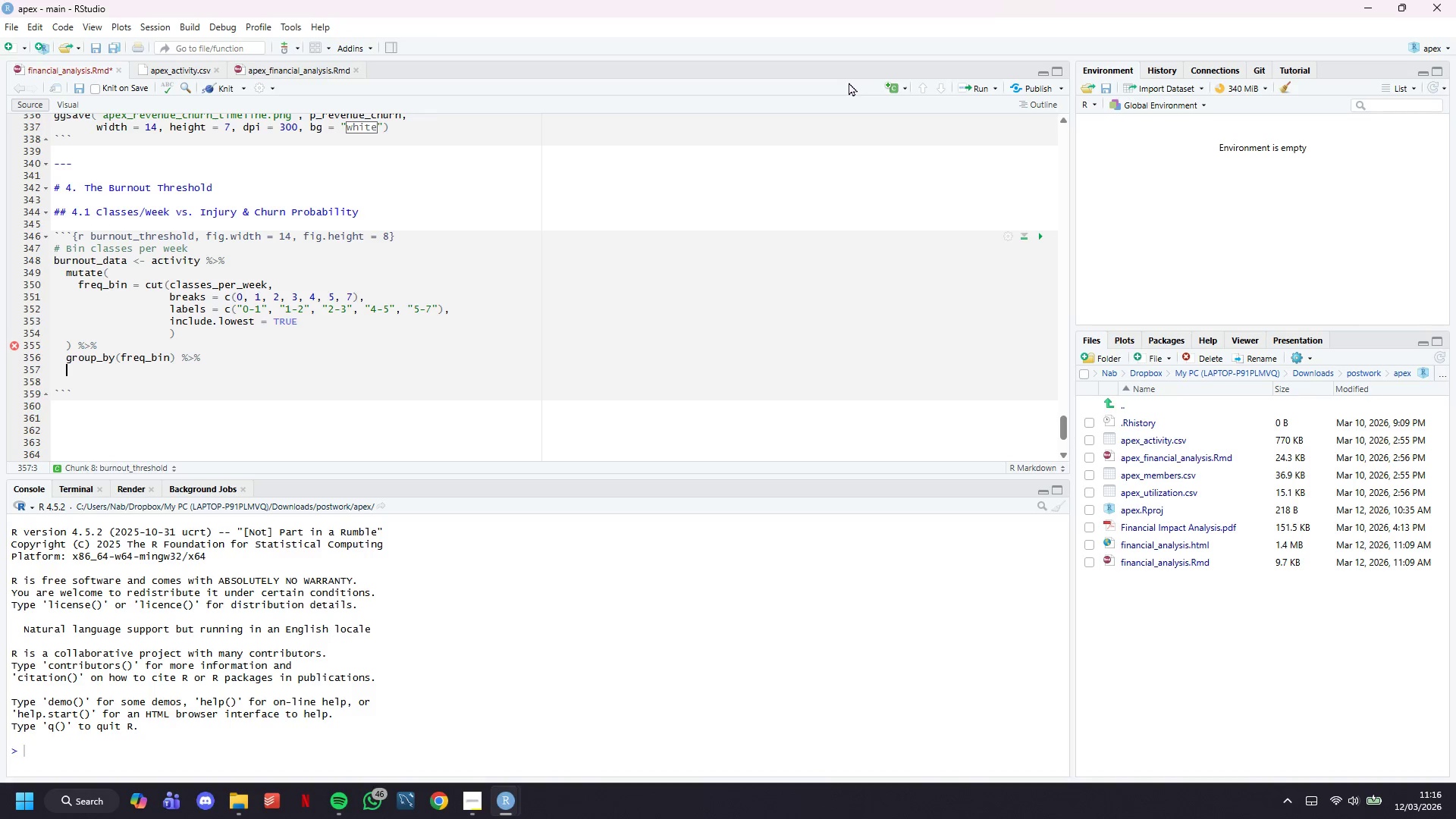 
 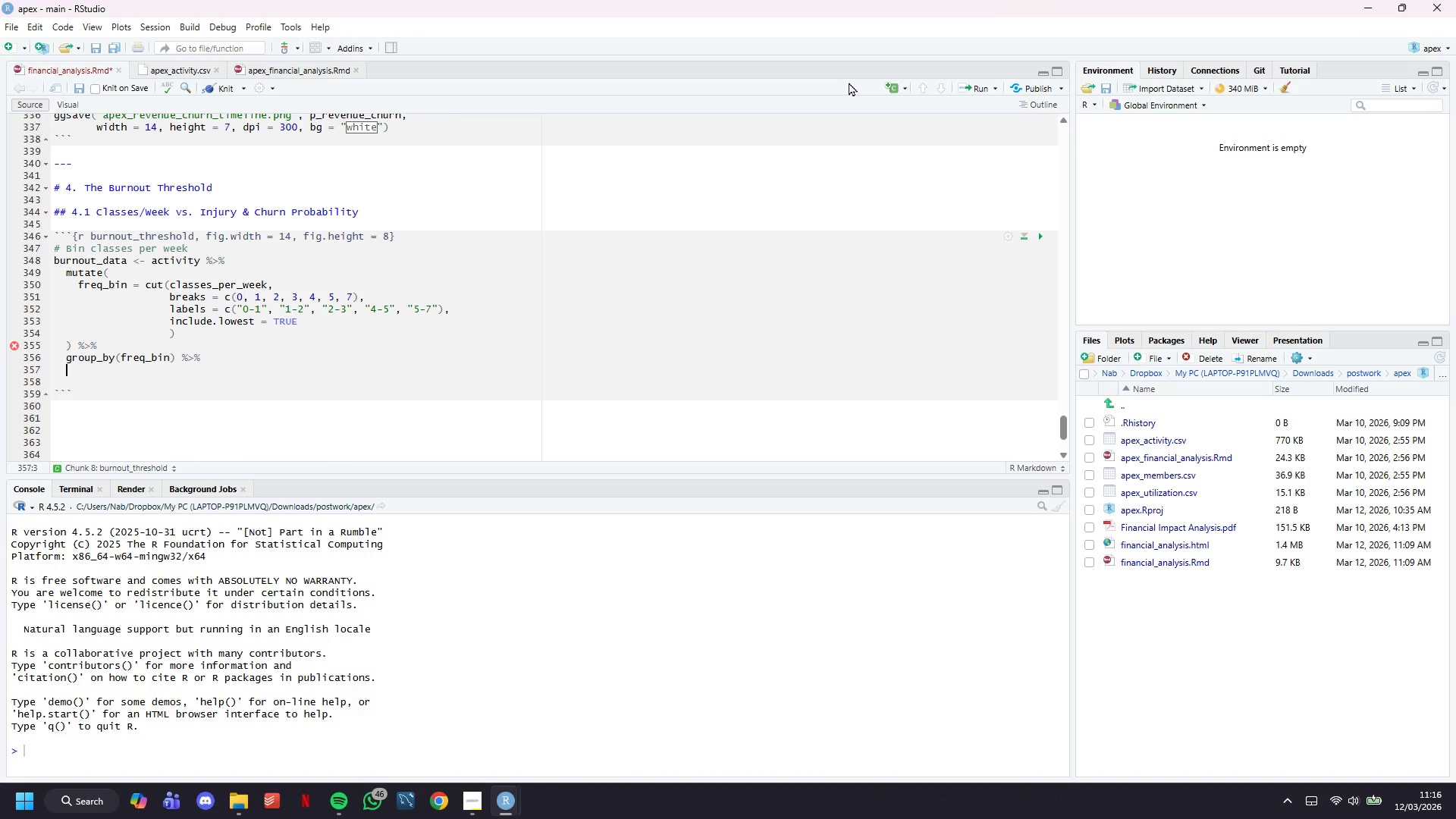 
key(Enter)
 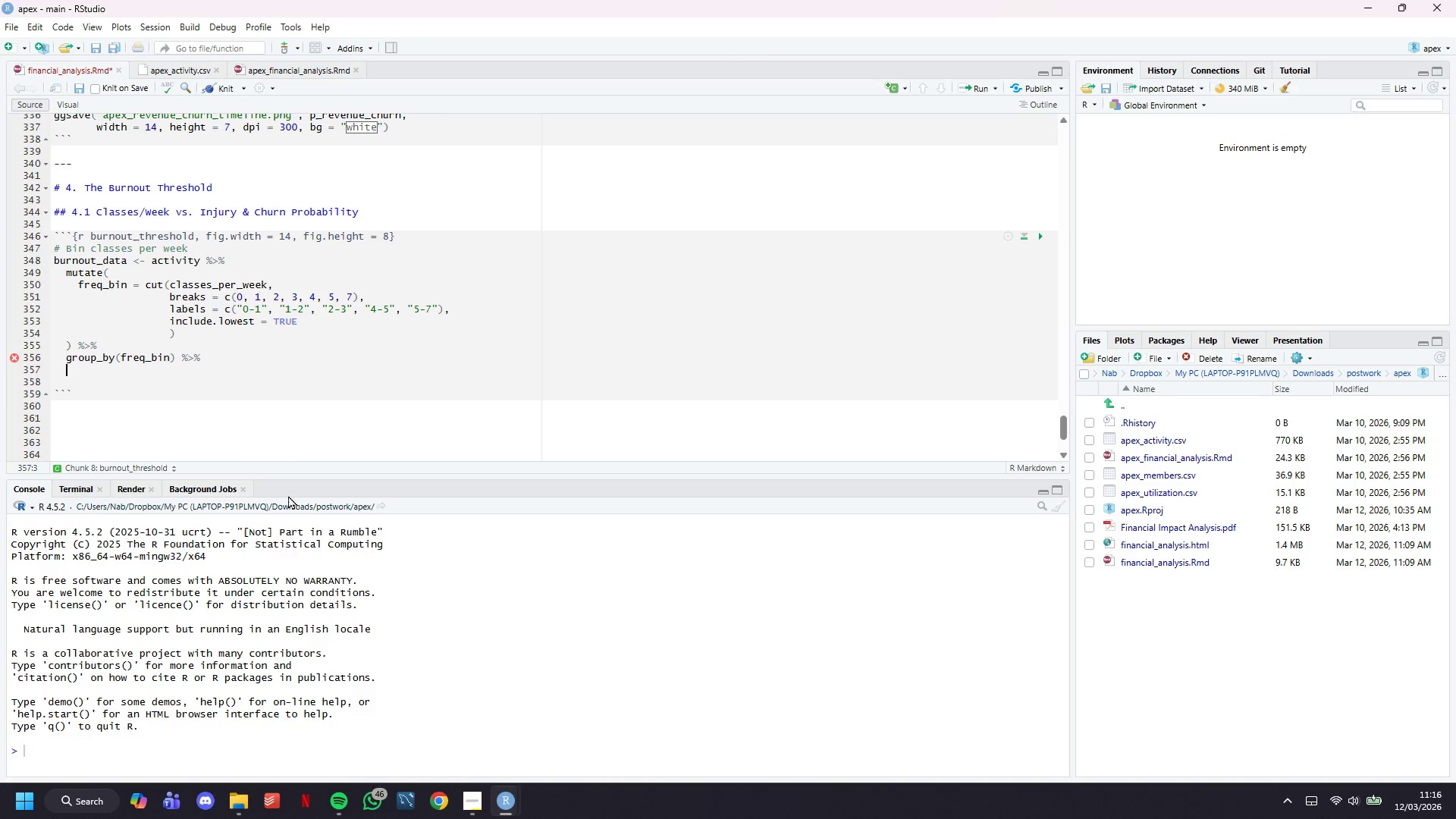 
wait(5.64)
 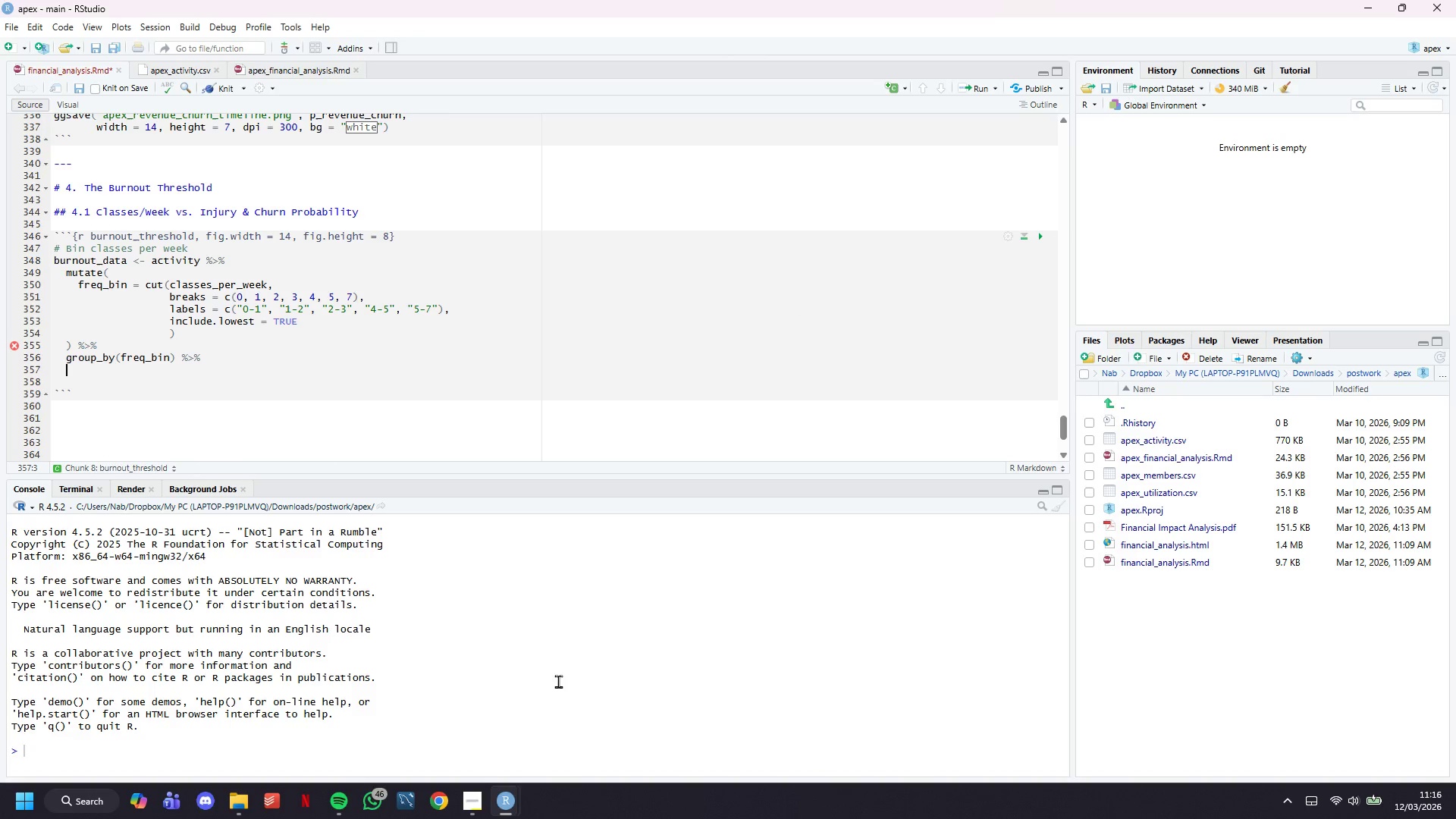 
left_click([475, 794])